 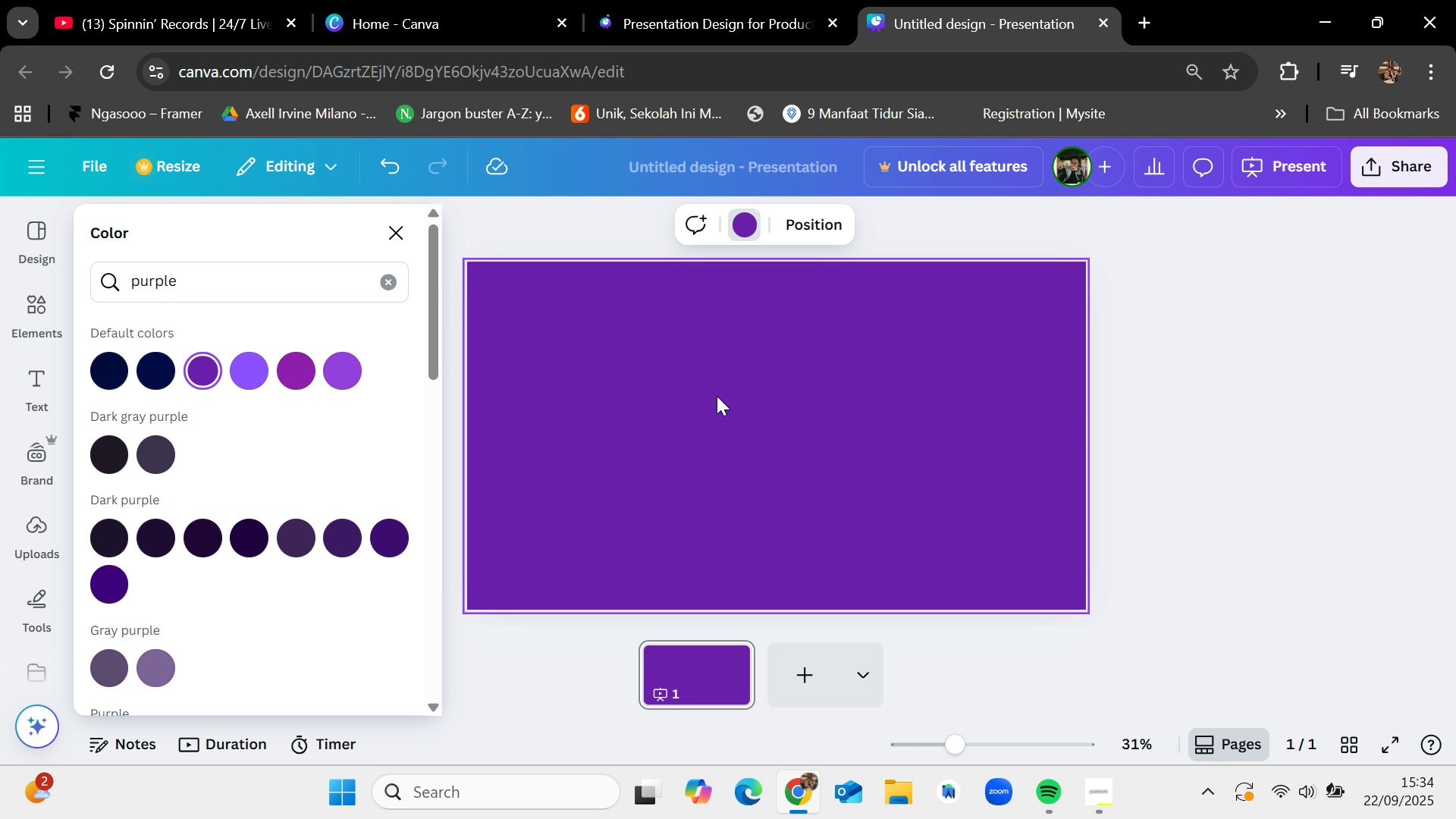 
left_click([688, 397])
 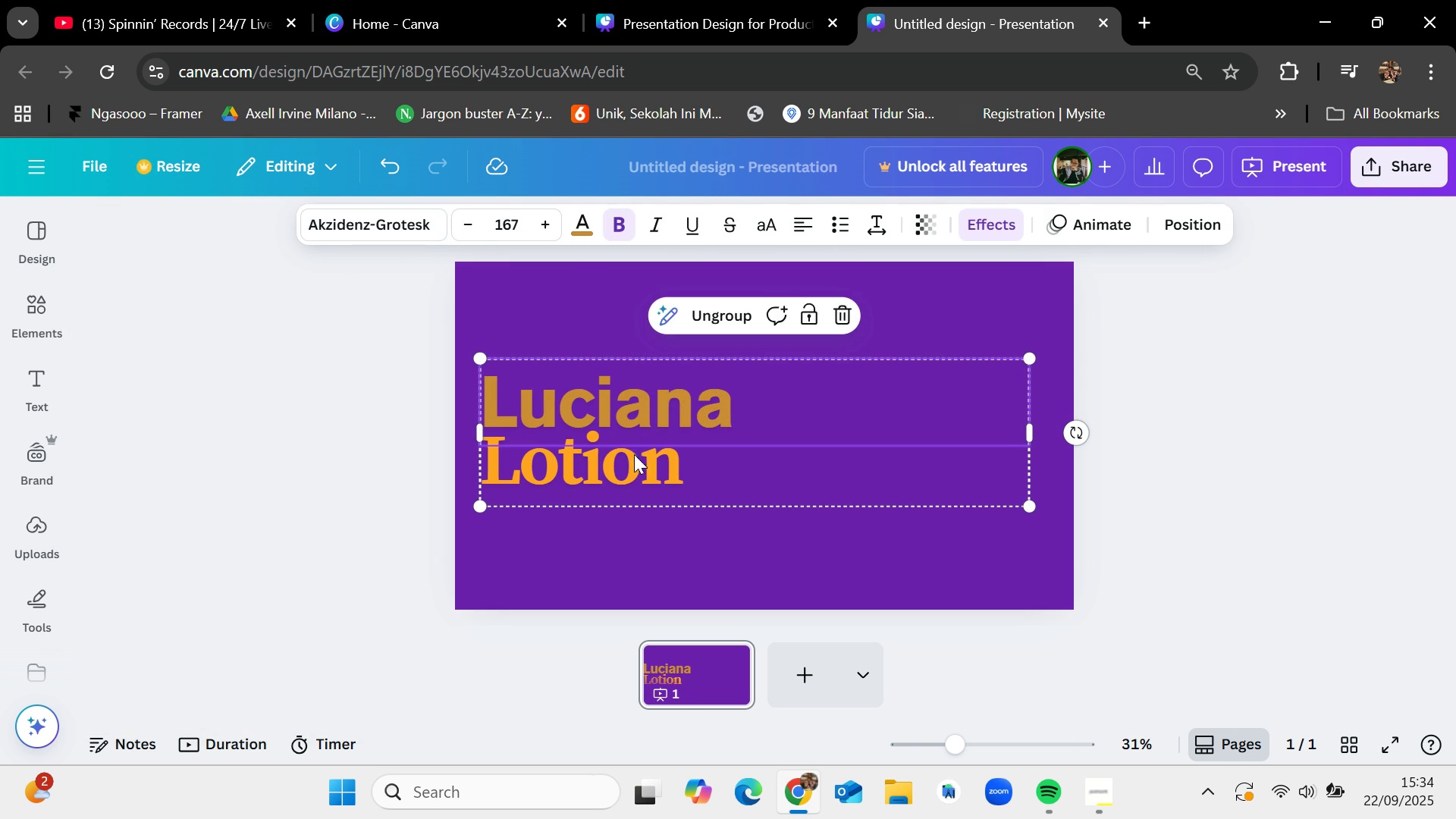 
double_click([645, 417])
 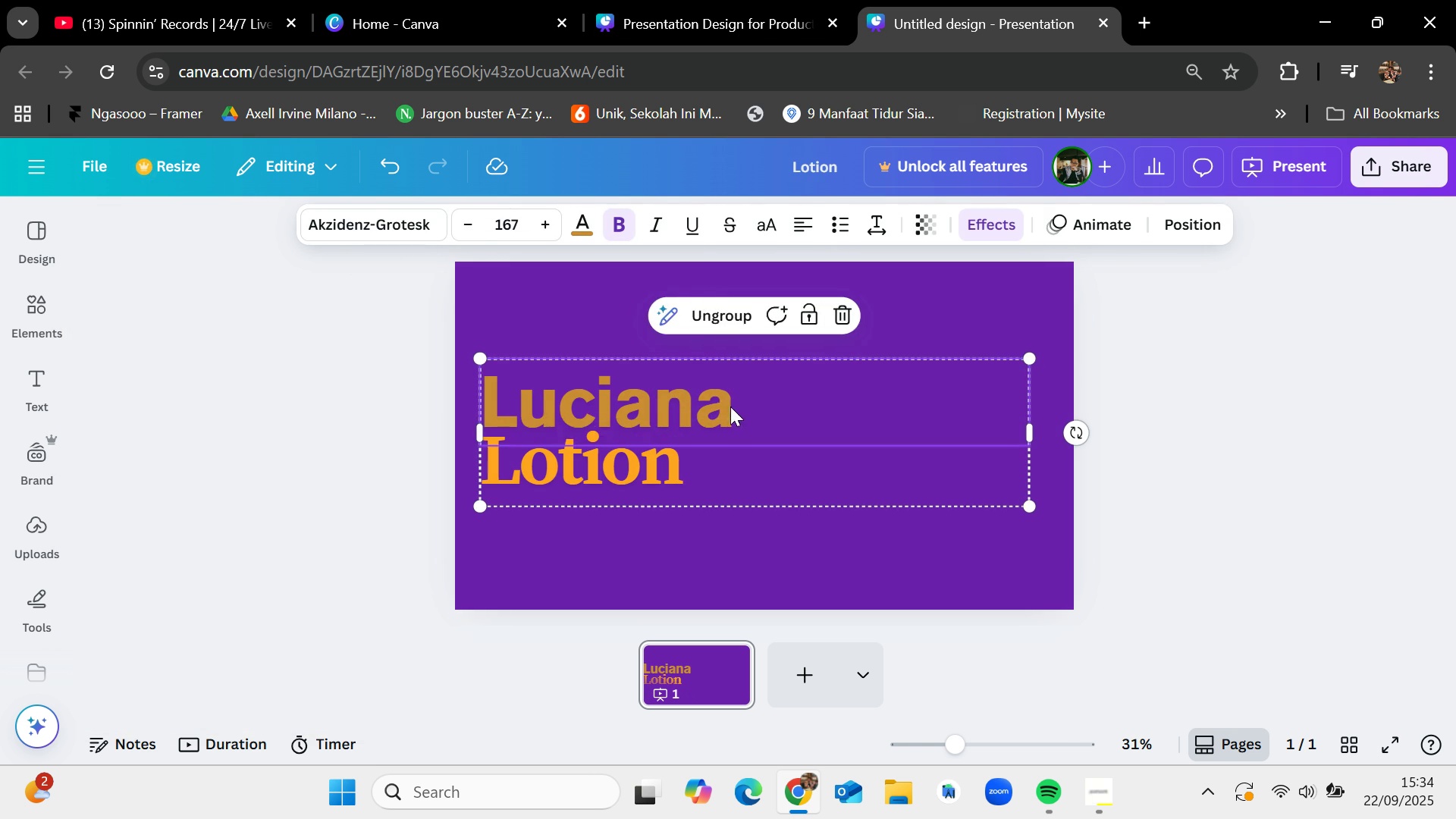 
double_click([734, 407])
 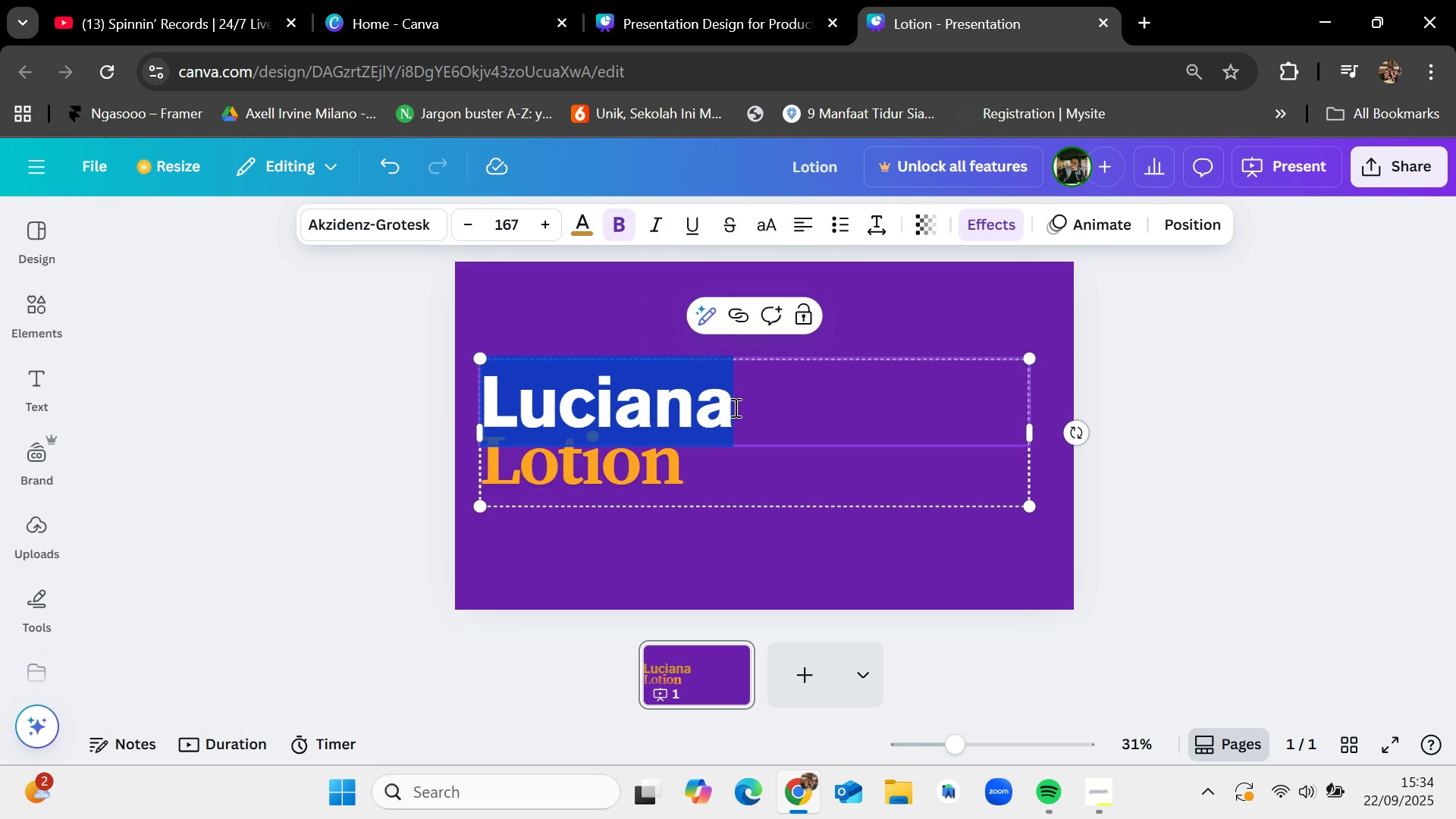 
triple_click([734, 407])
 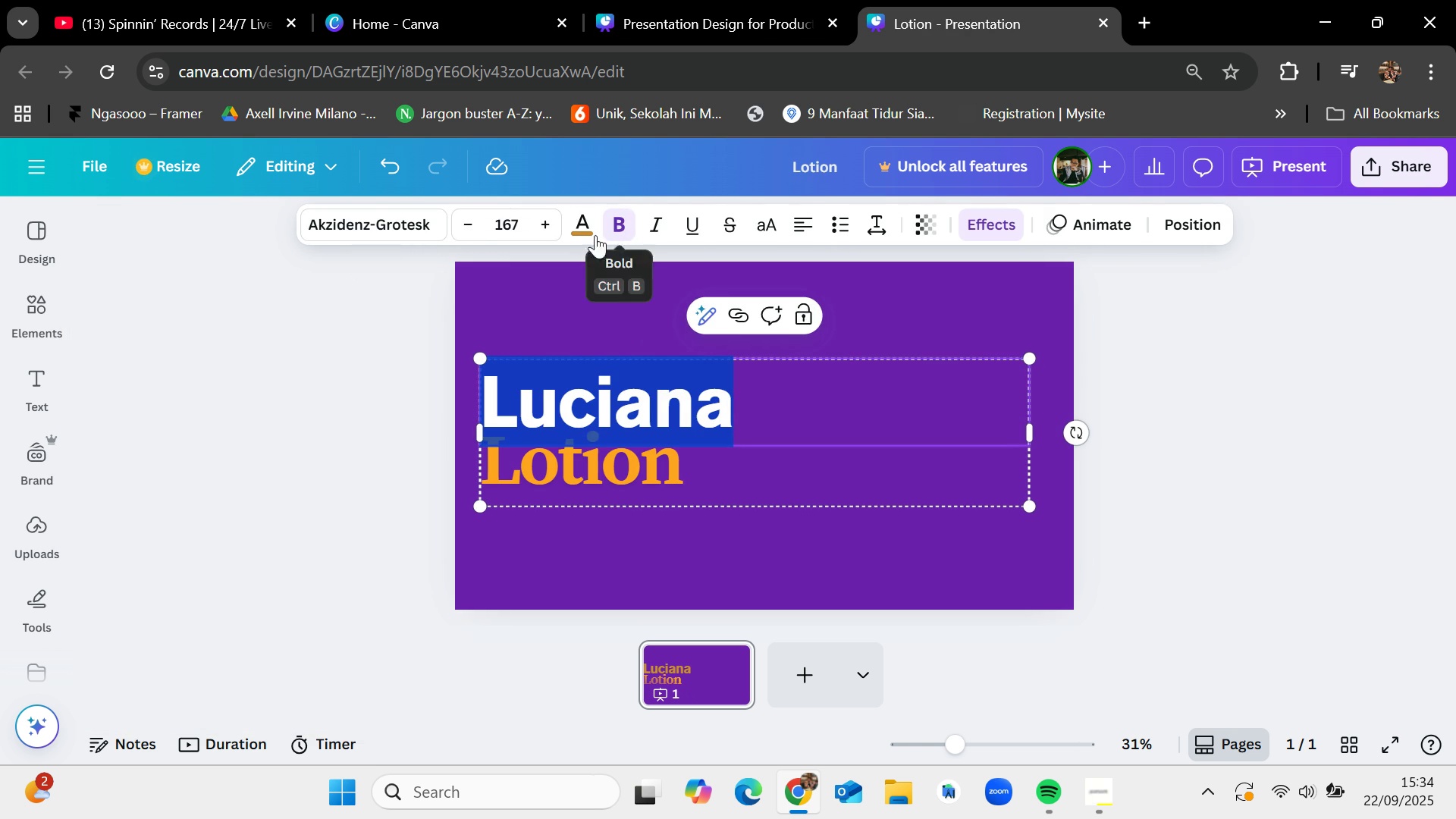 
left_click([585, 227])
 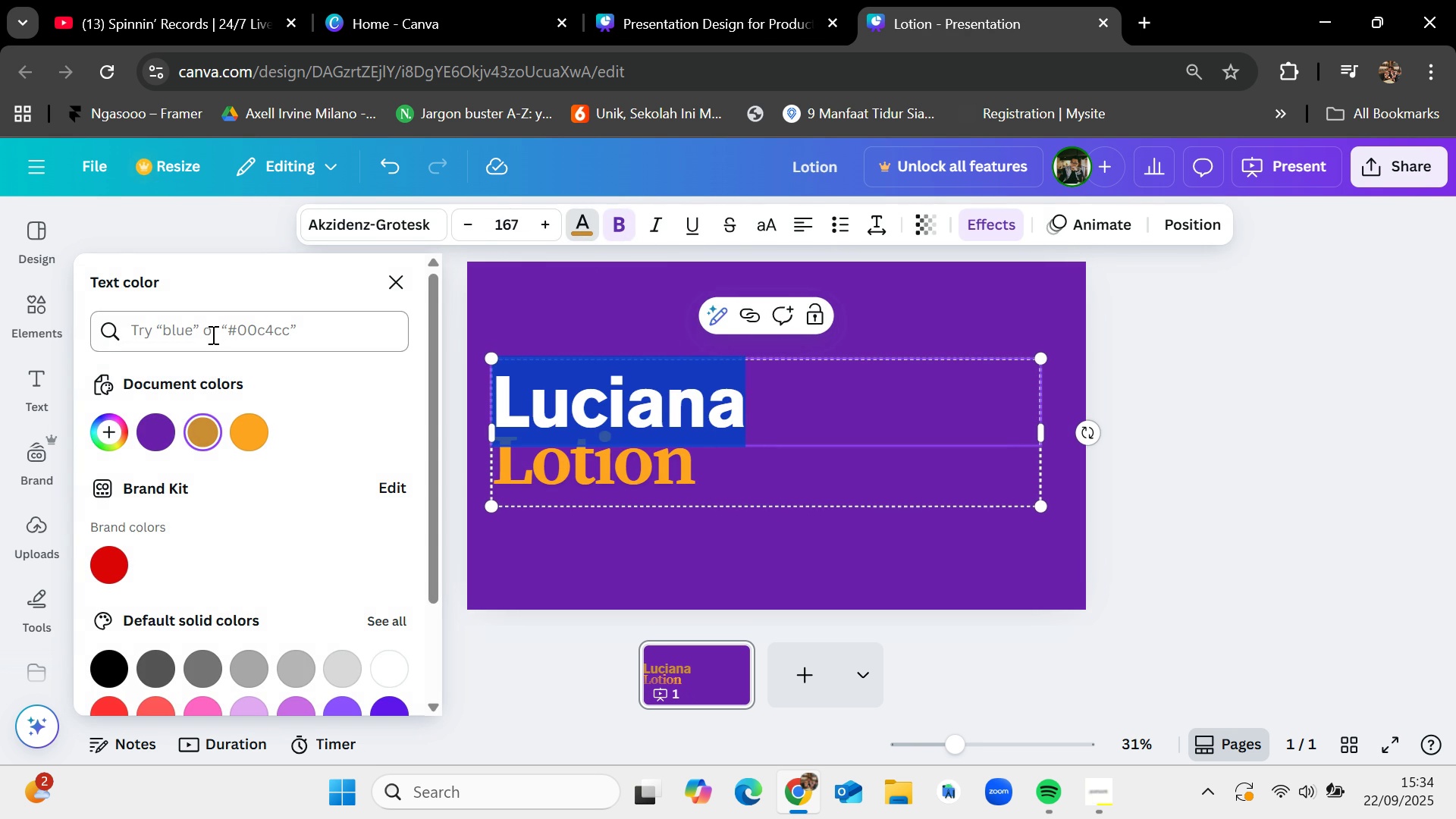 
left_click([212, 334])
 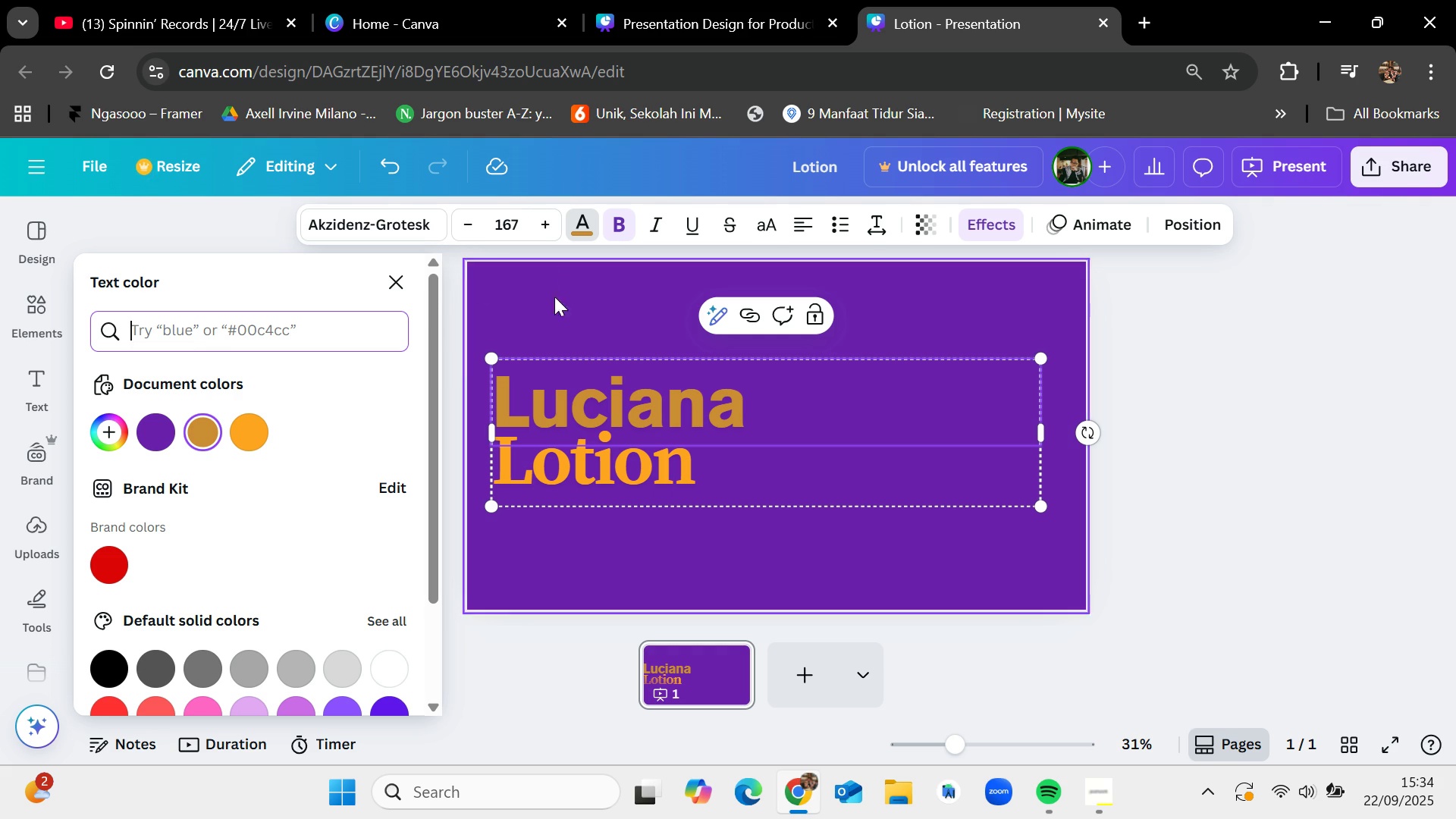 
scroll: coordinate [217, 598], scroll_direction: down, amount: 3.0
 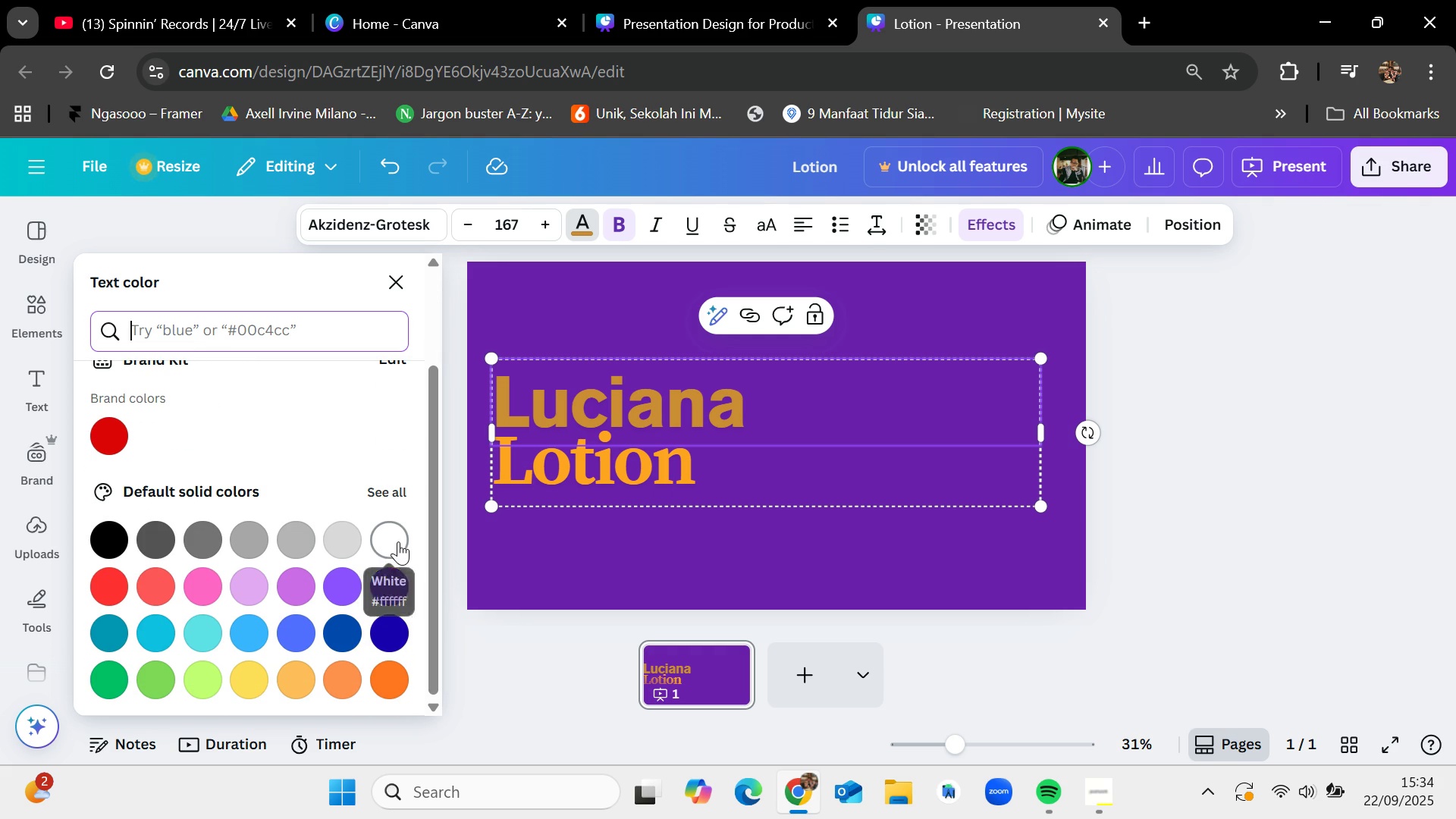 
left_click([398, 541])
 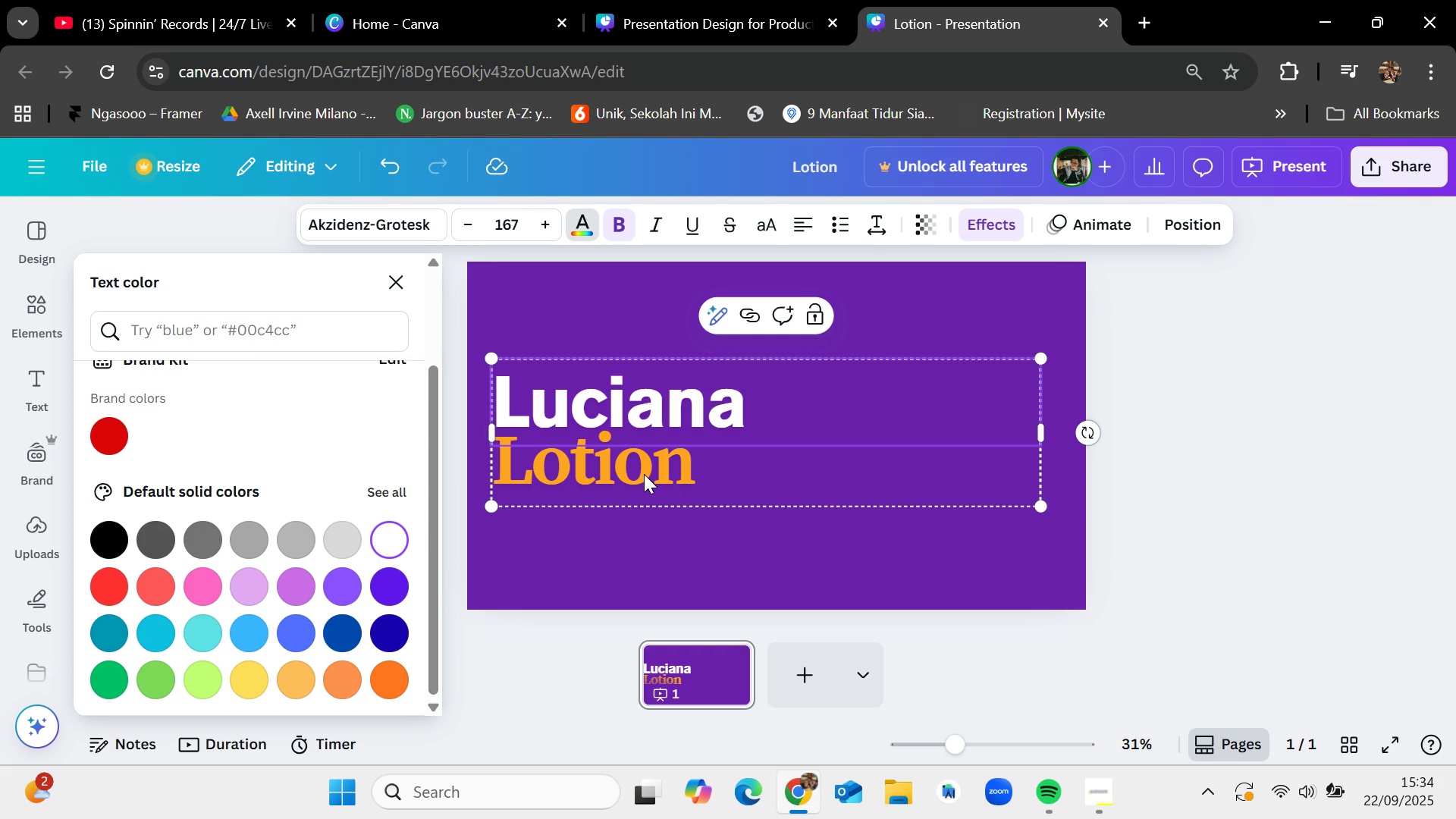 
wait(5.25)
 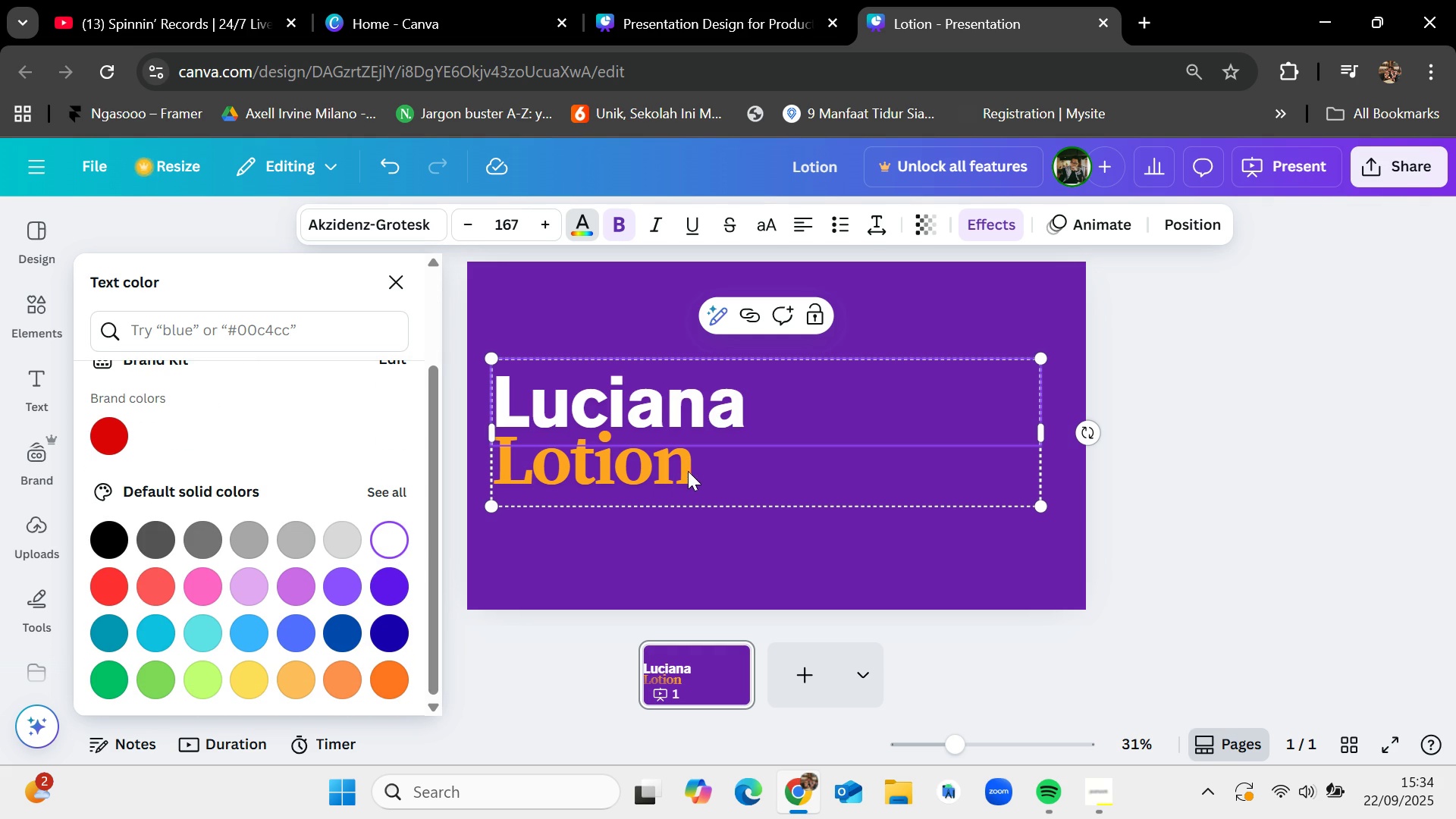 
double_click([644, 474])
 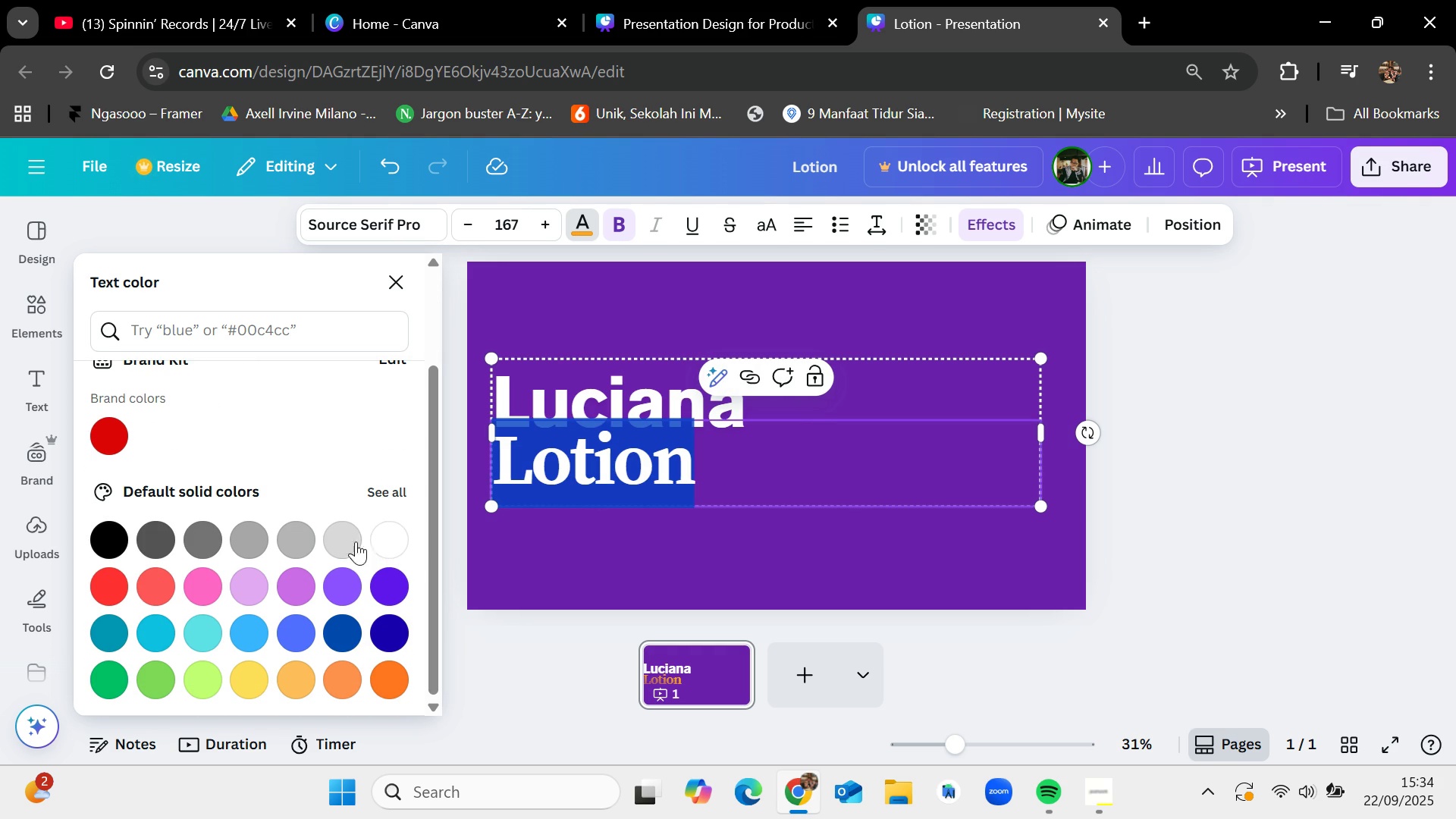 
left_click([383, 538])
 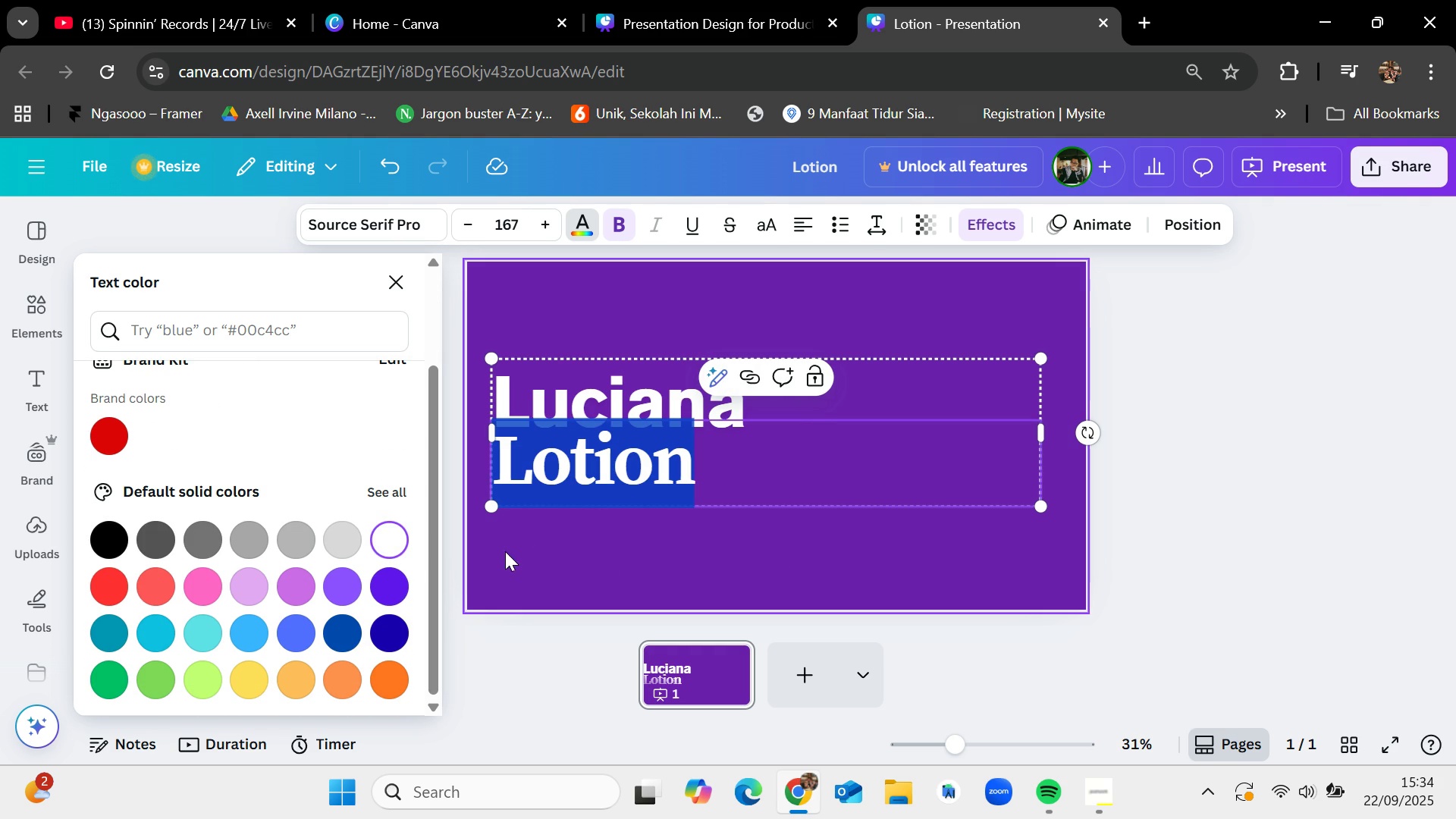 
left_click([619, 554])
 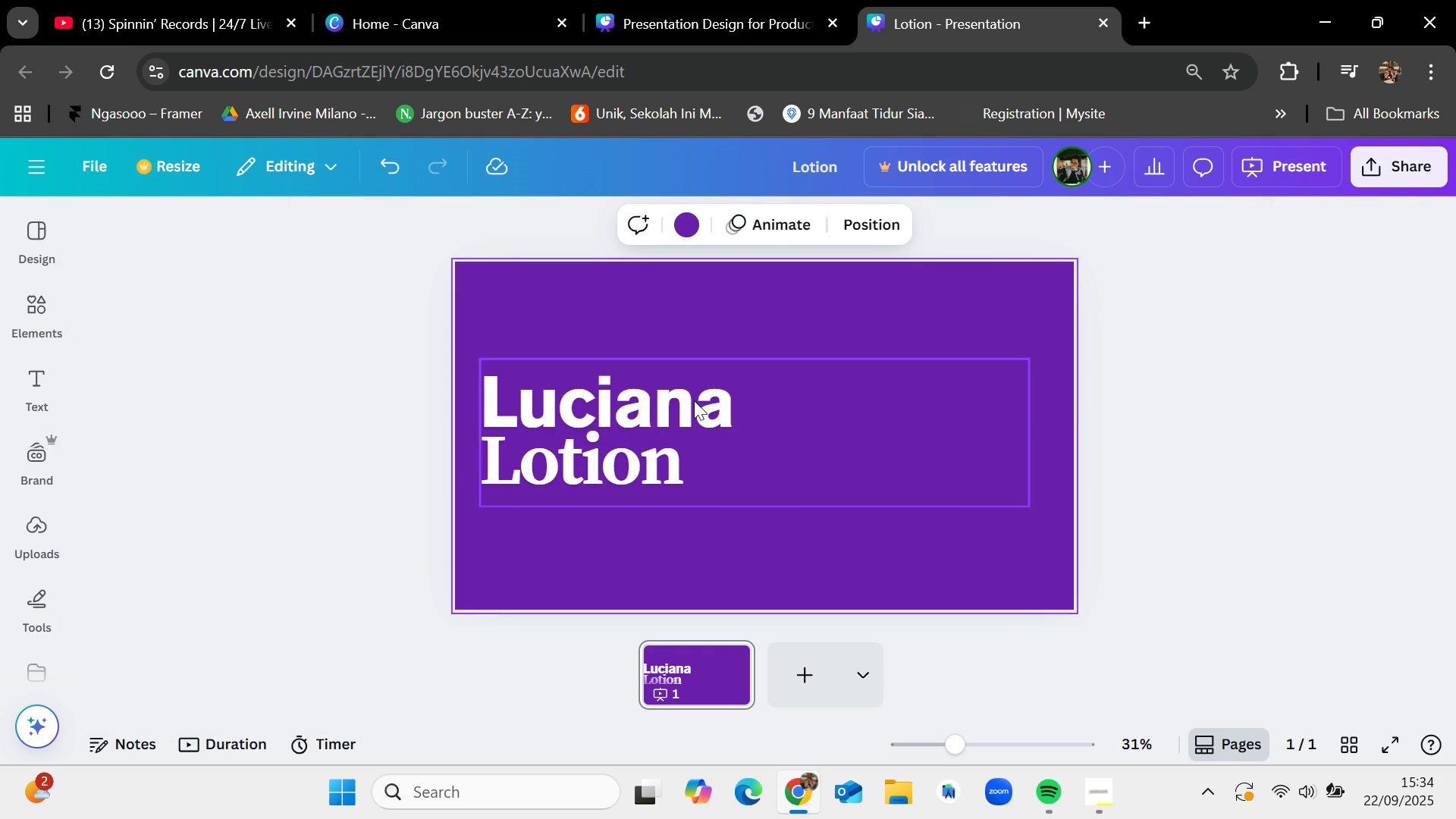 
double_click([694, 400])
 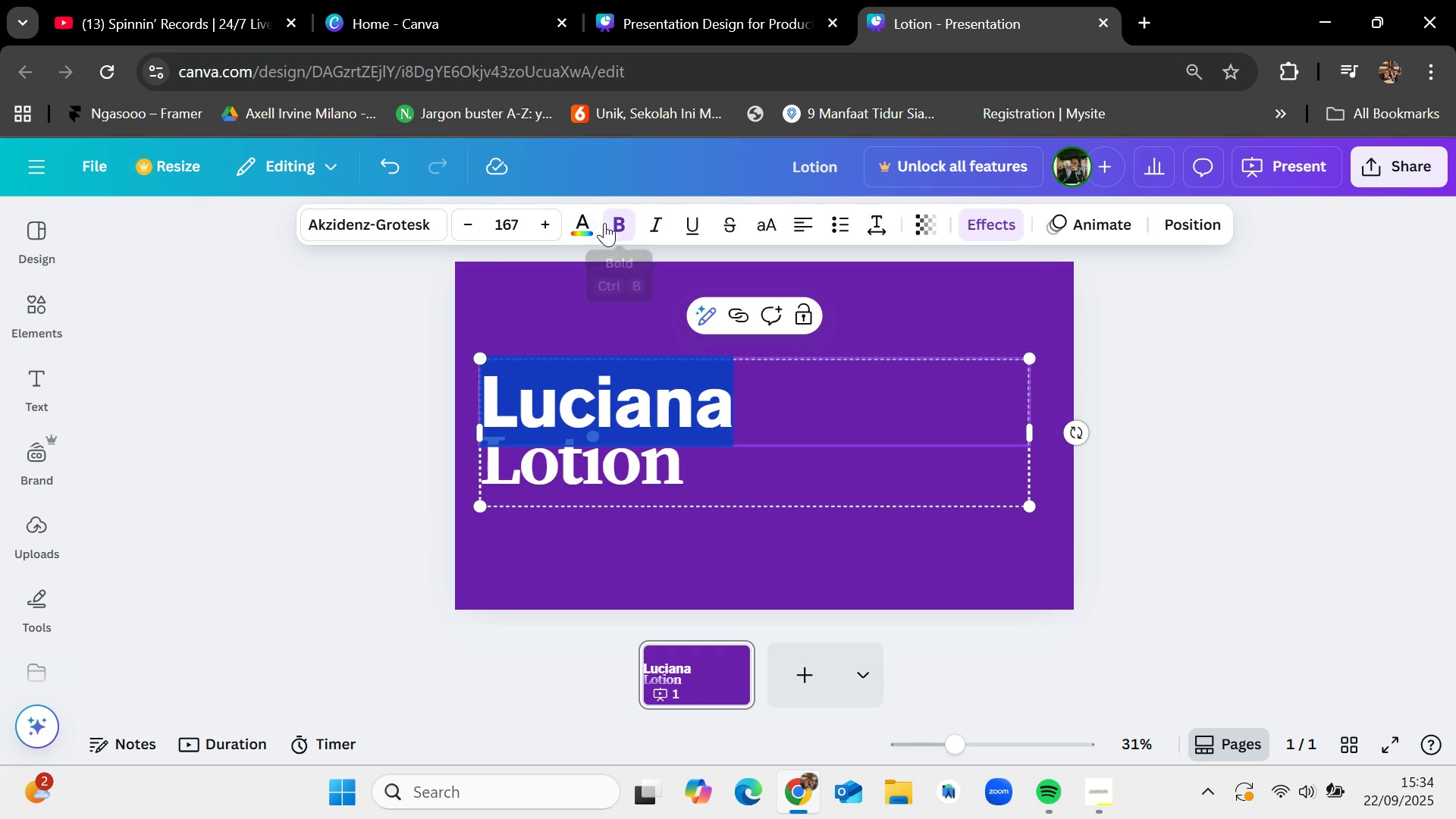 
left_click([585, 220])
 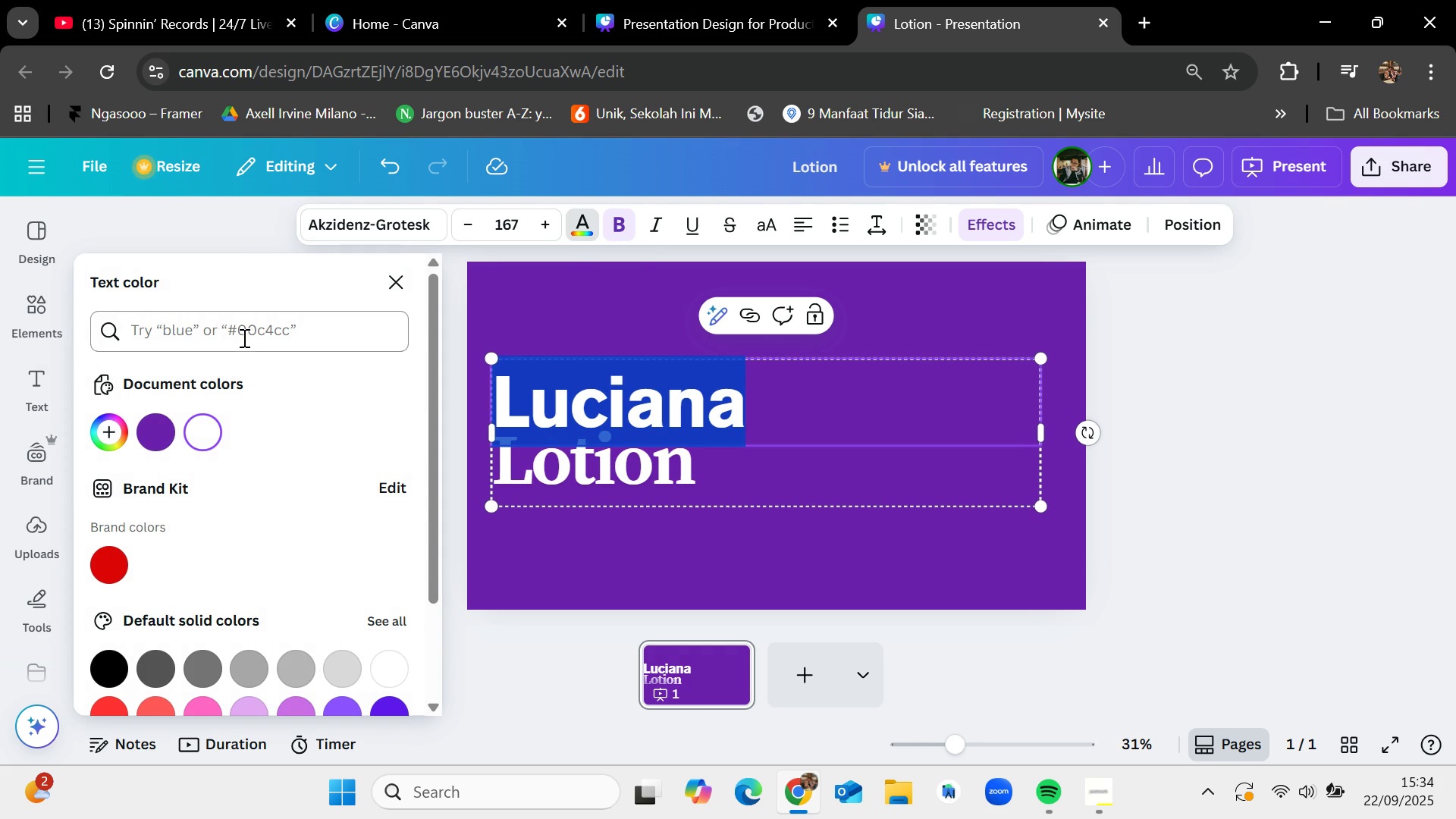 
left_click([243, 336])
 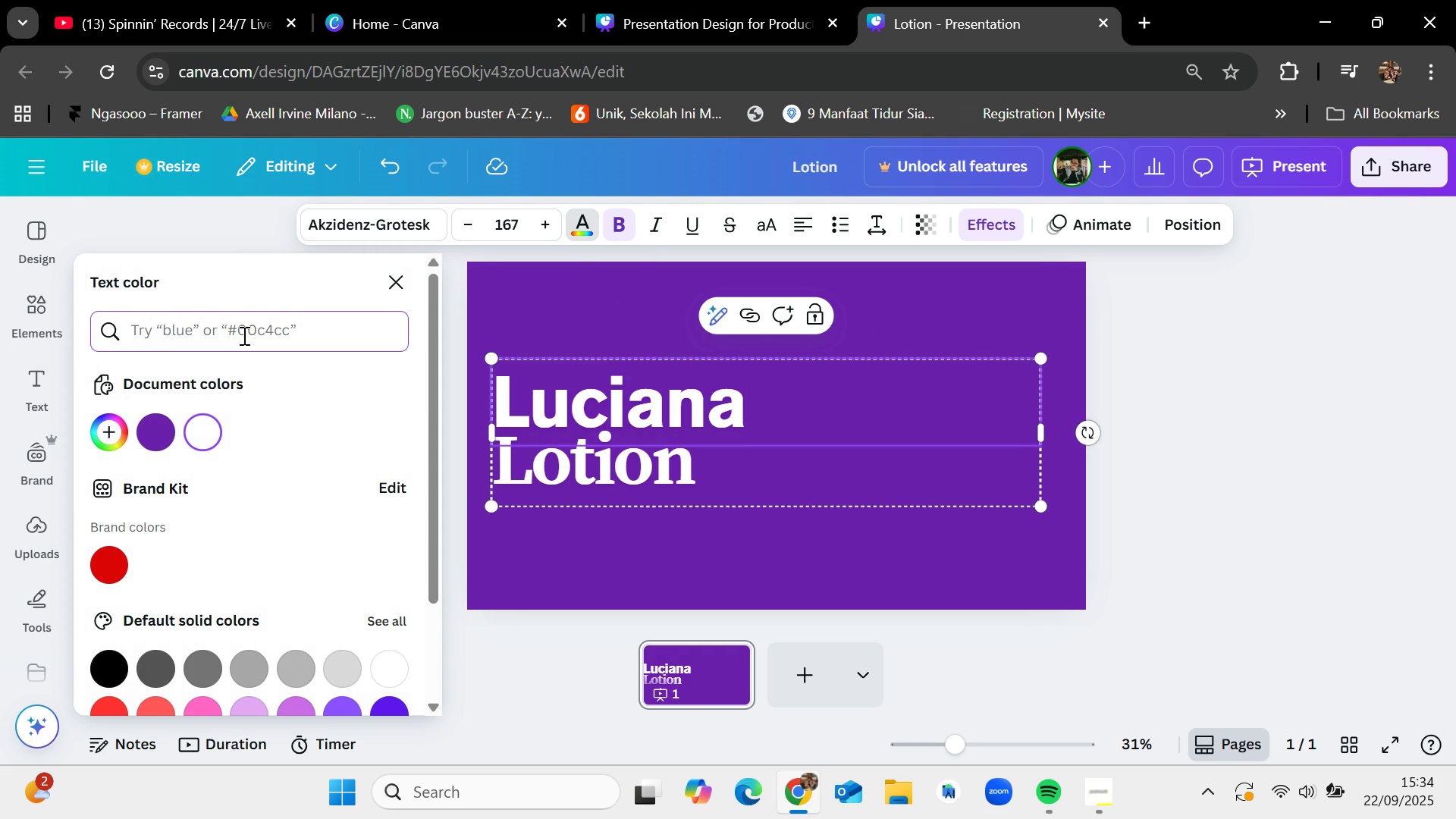 
type(purple)
 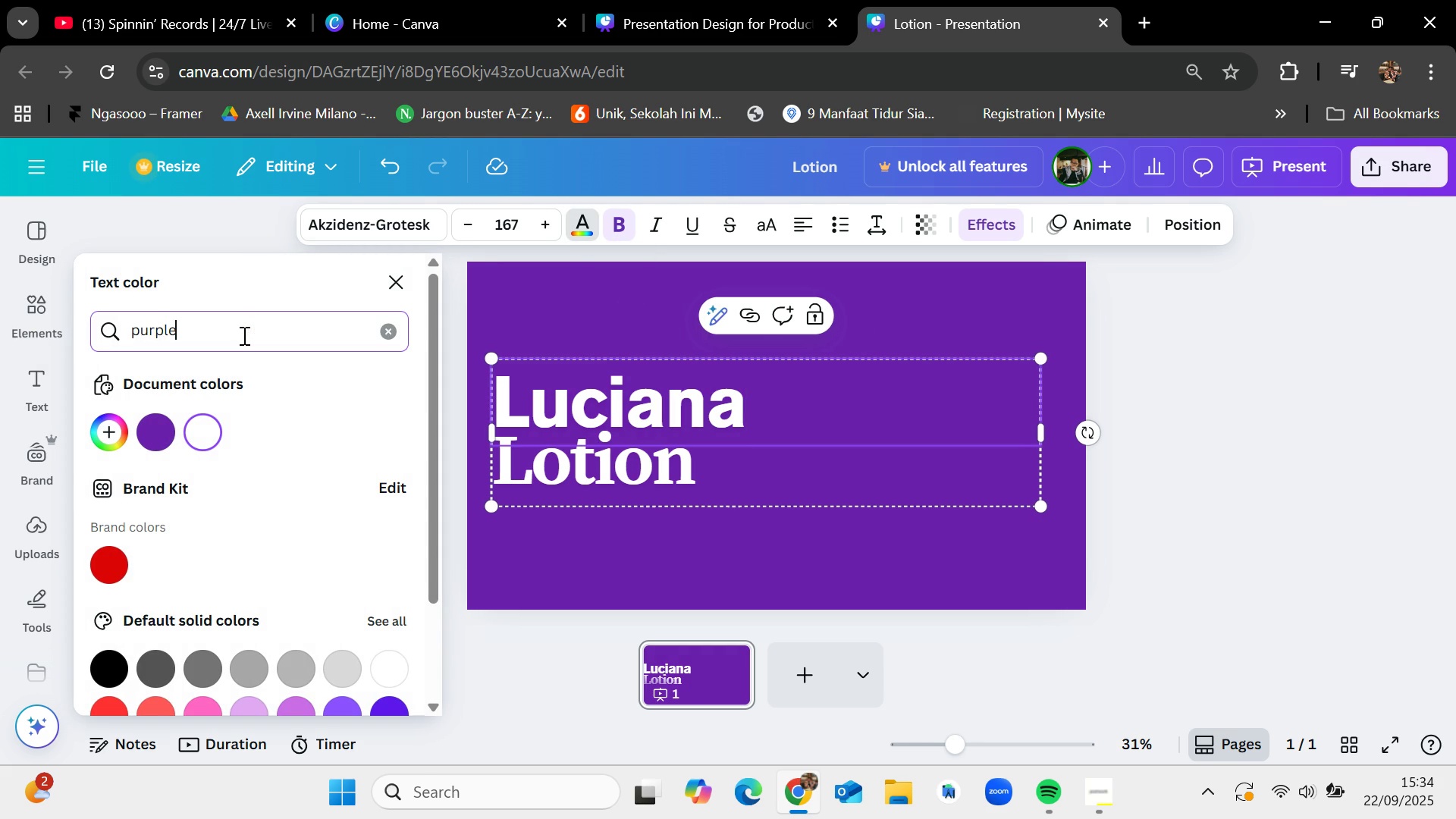 
key(Enter)
 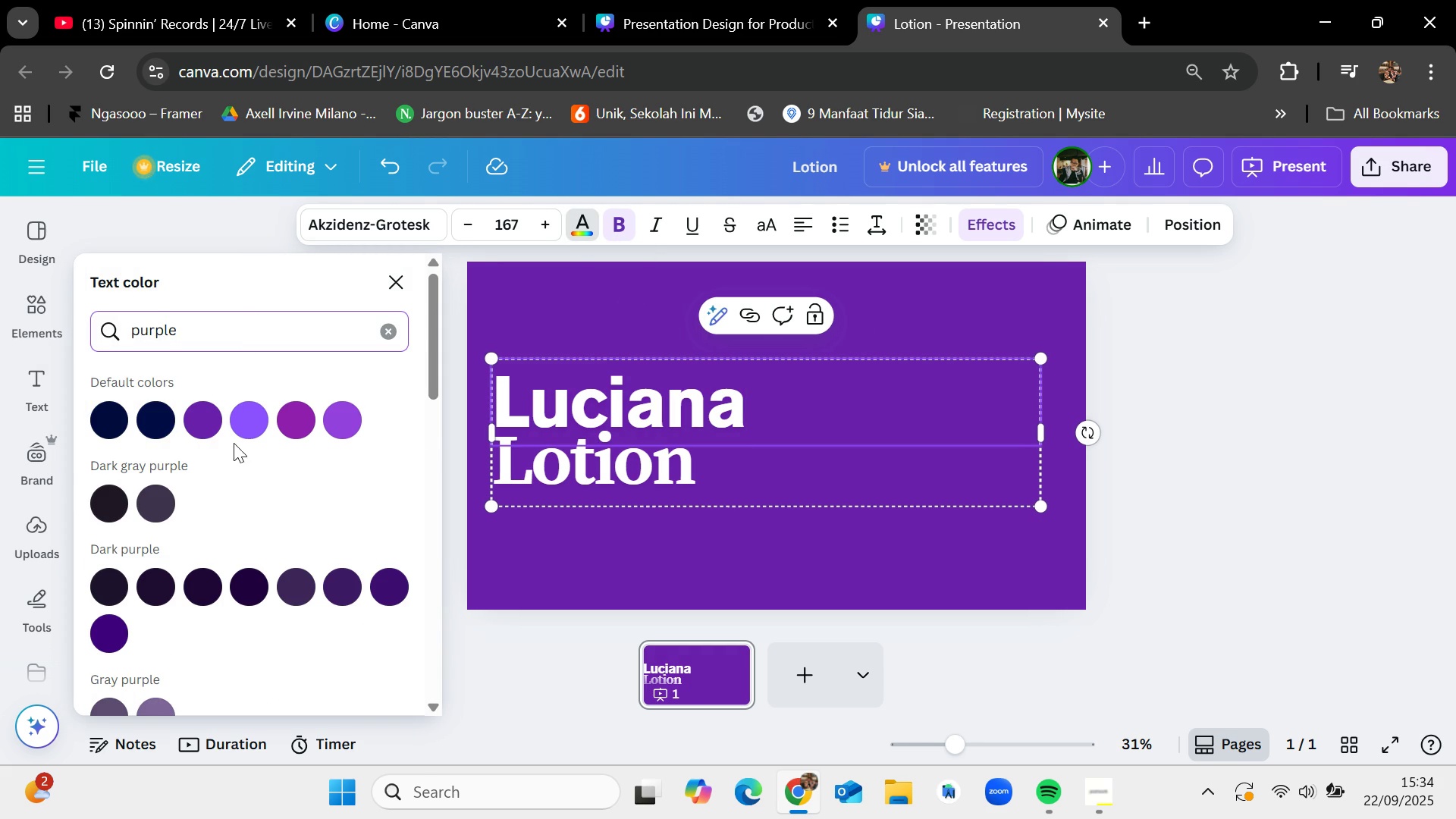 
left_click([251, 419])
 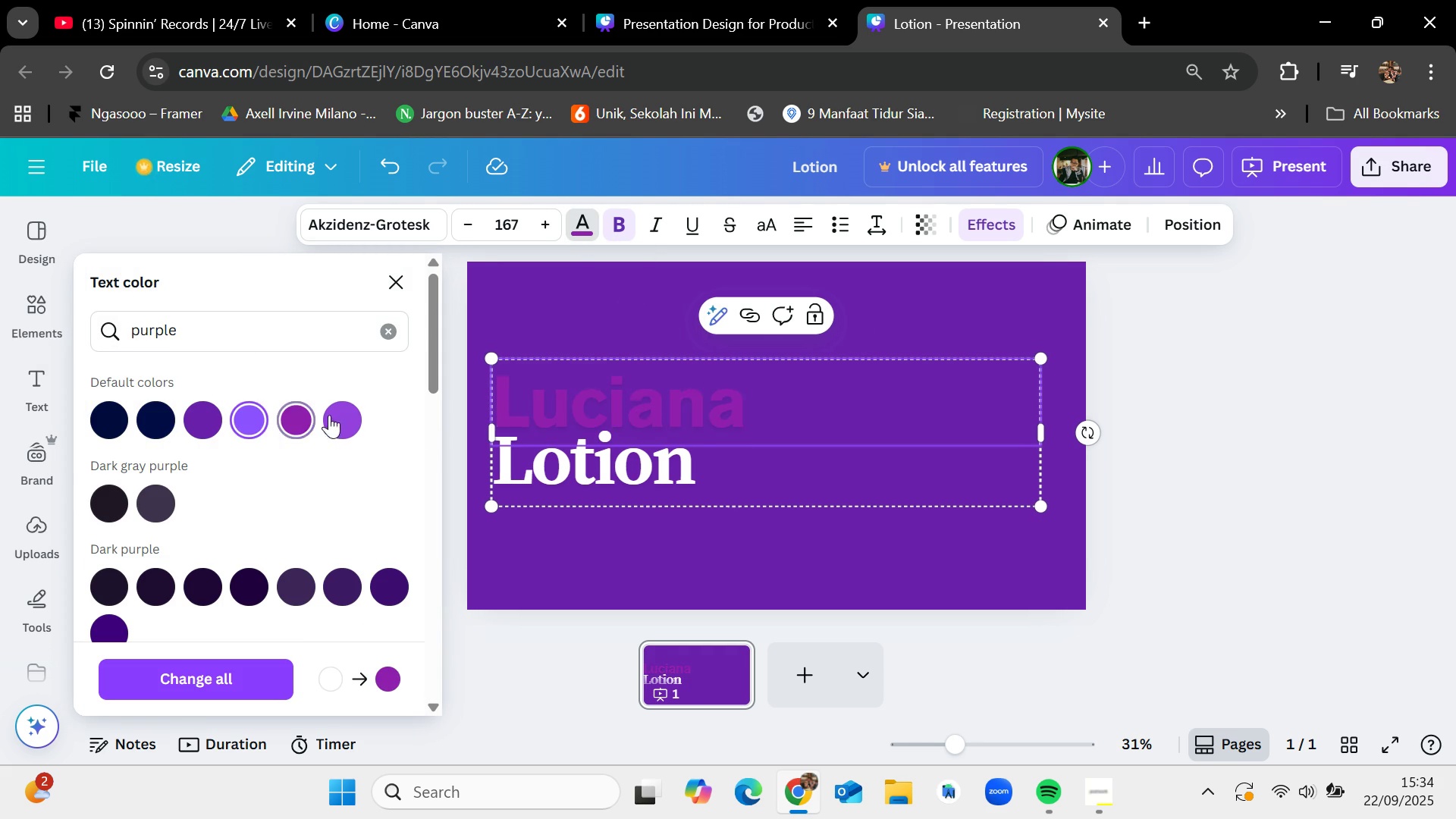 
double_click([350, 412])
 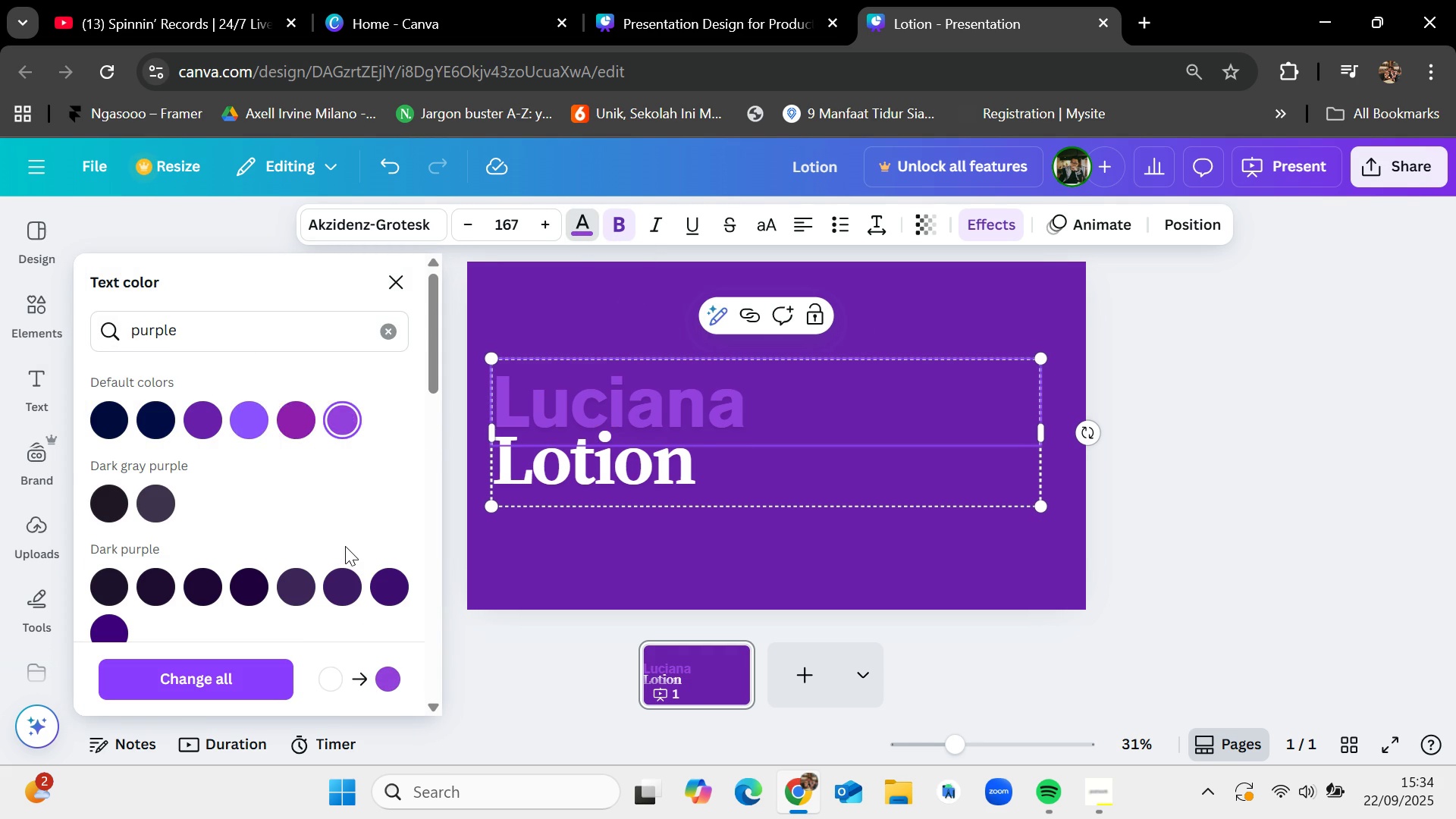 
scroll: coordinate [345, 547], scroll_direction: down, amount: 2.0
 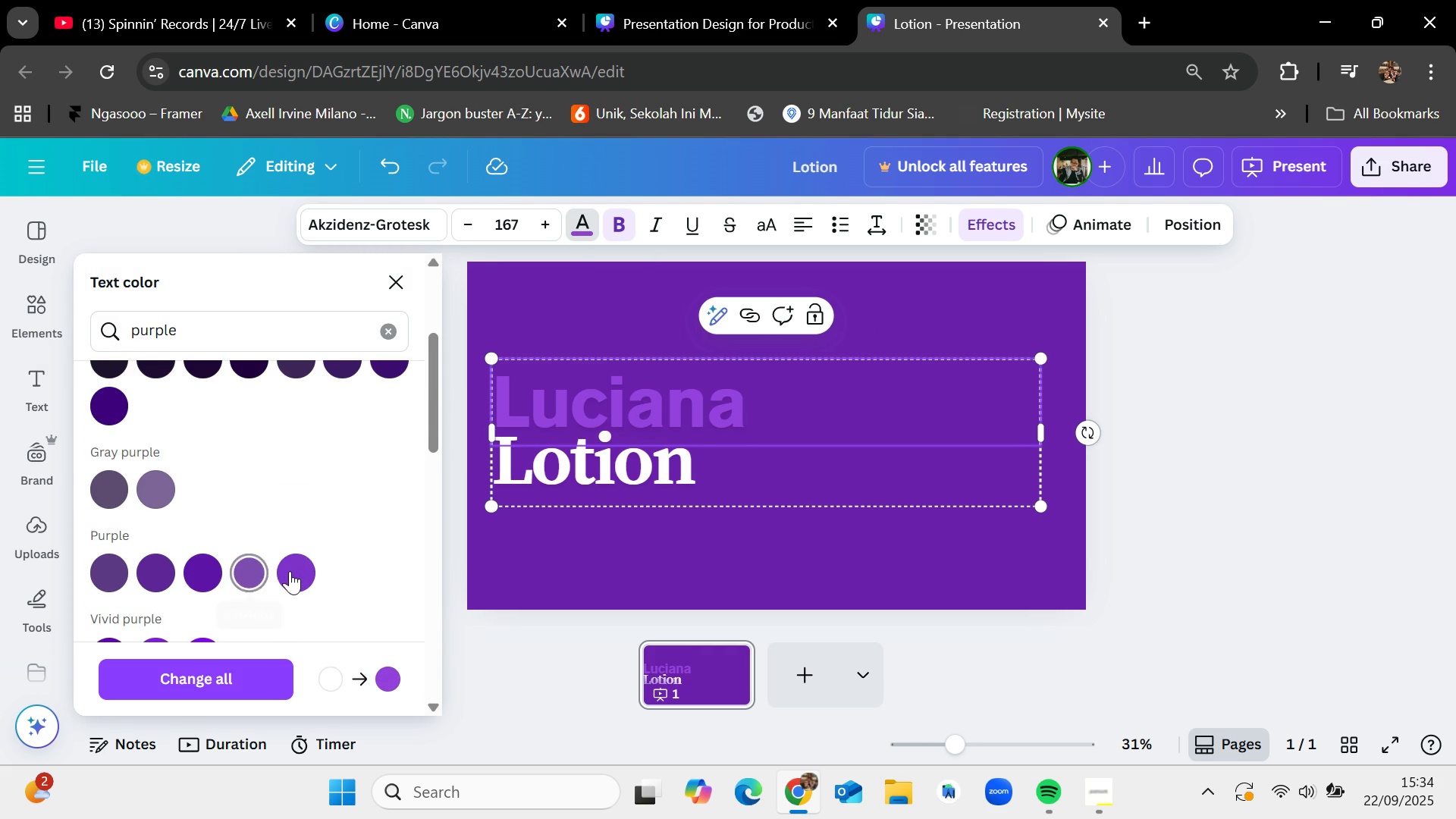 
left_click([298, 570])
 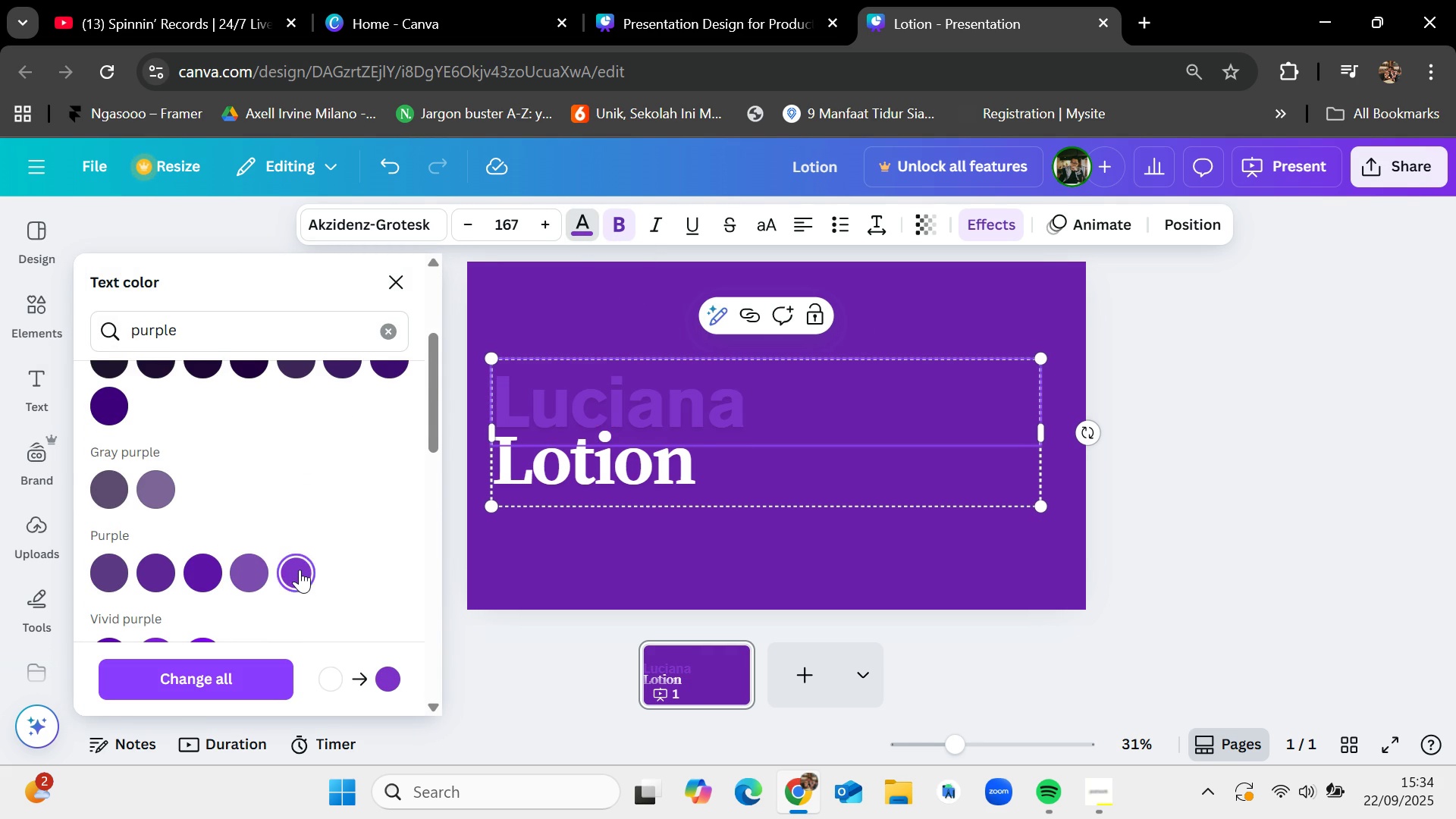 
scroll: coordinate [300, 570], scroll_direction: down, amount: 2.0
 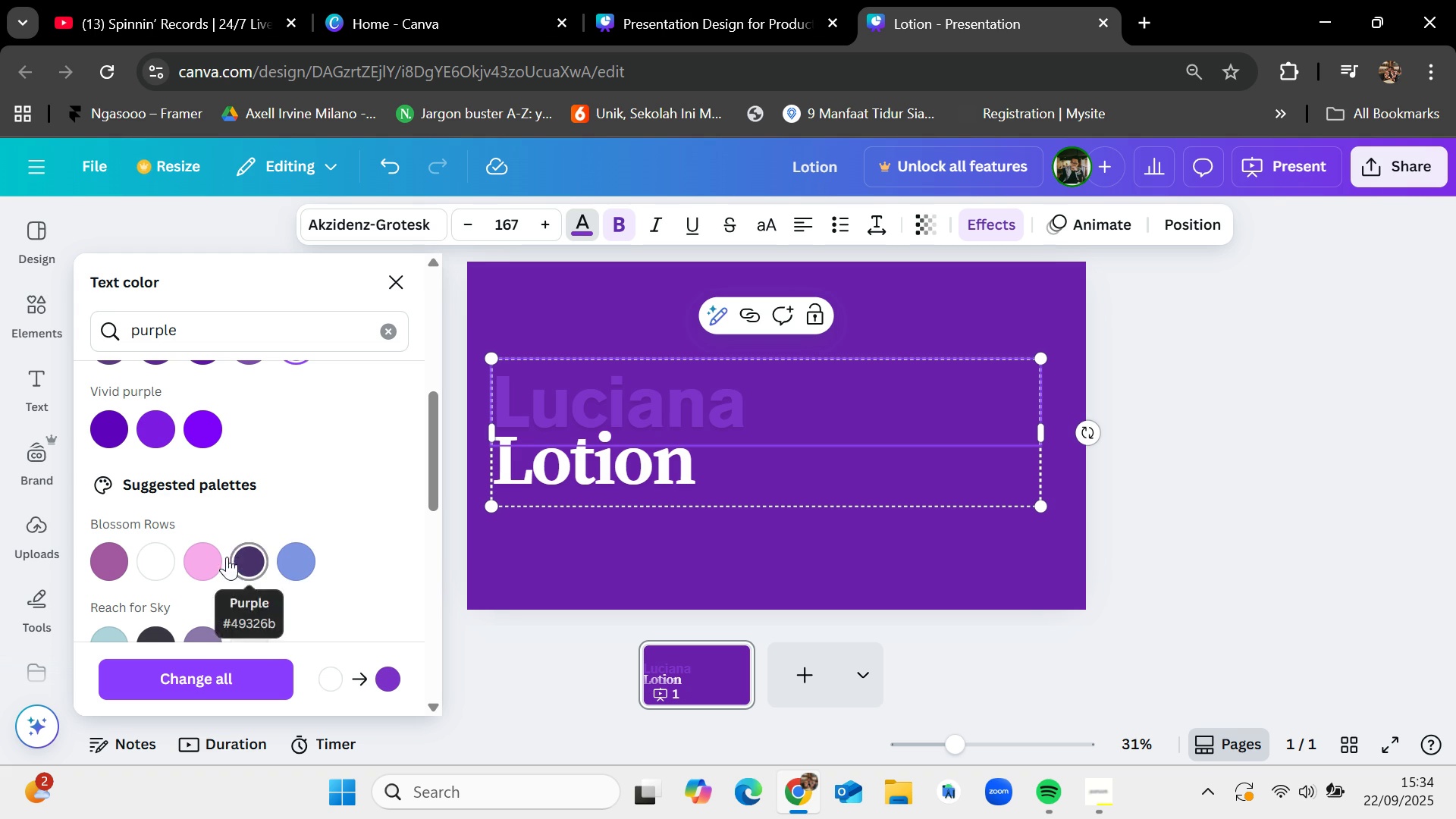 
left_click([194, 560])
 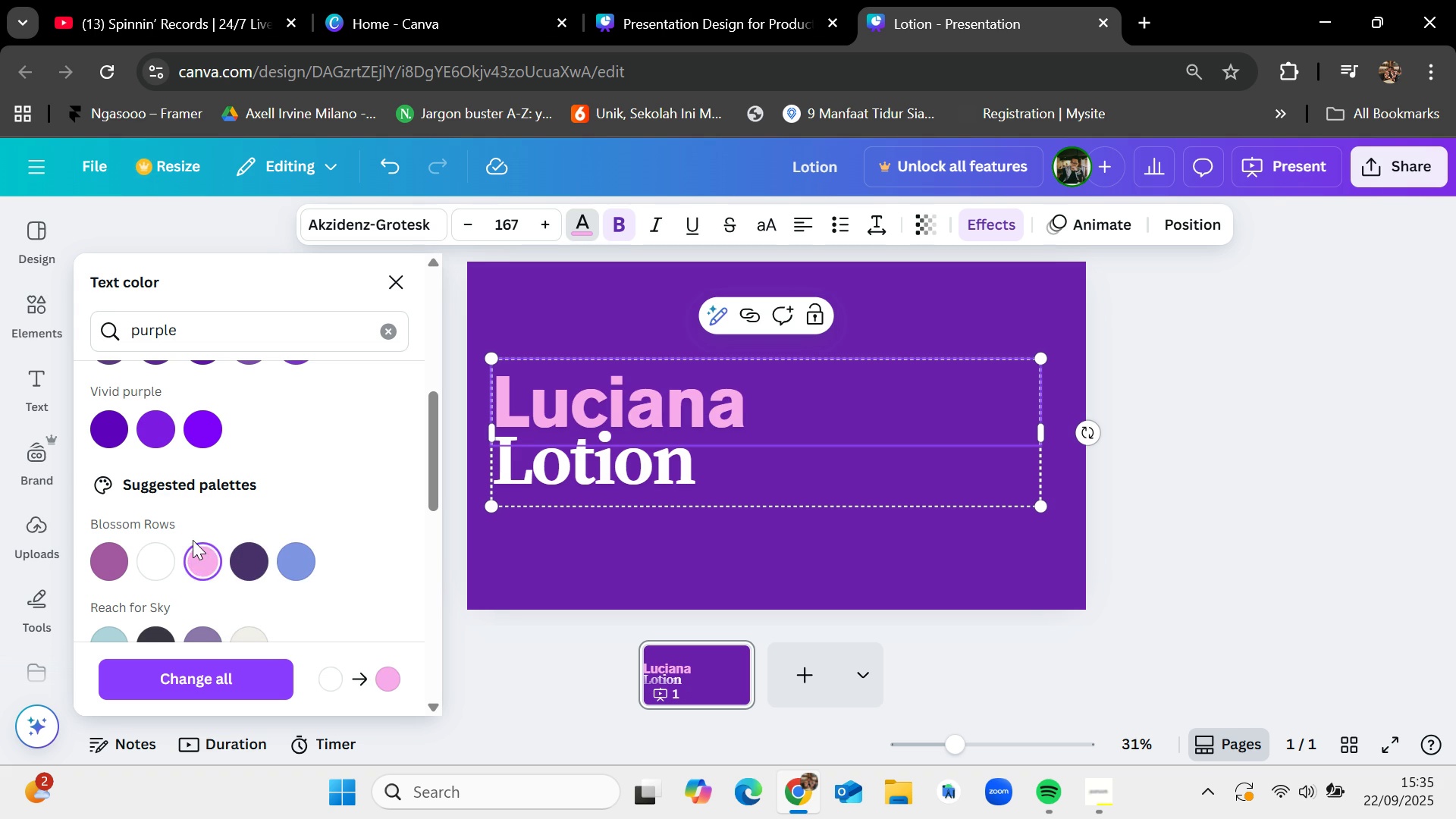 
scroll: coordinate [193, 539], scroll_direction: down, amount: 5.0
 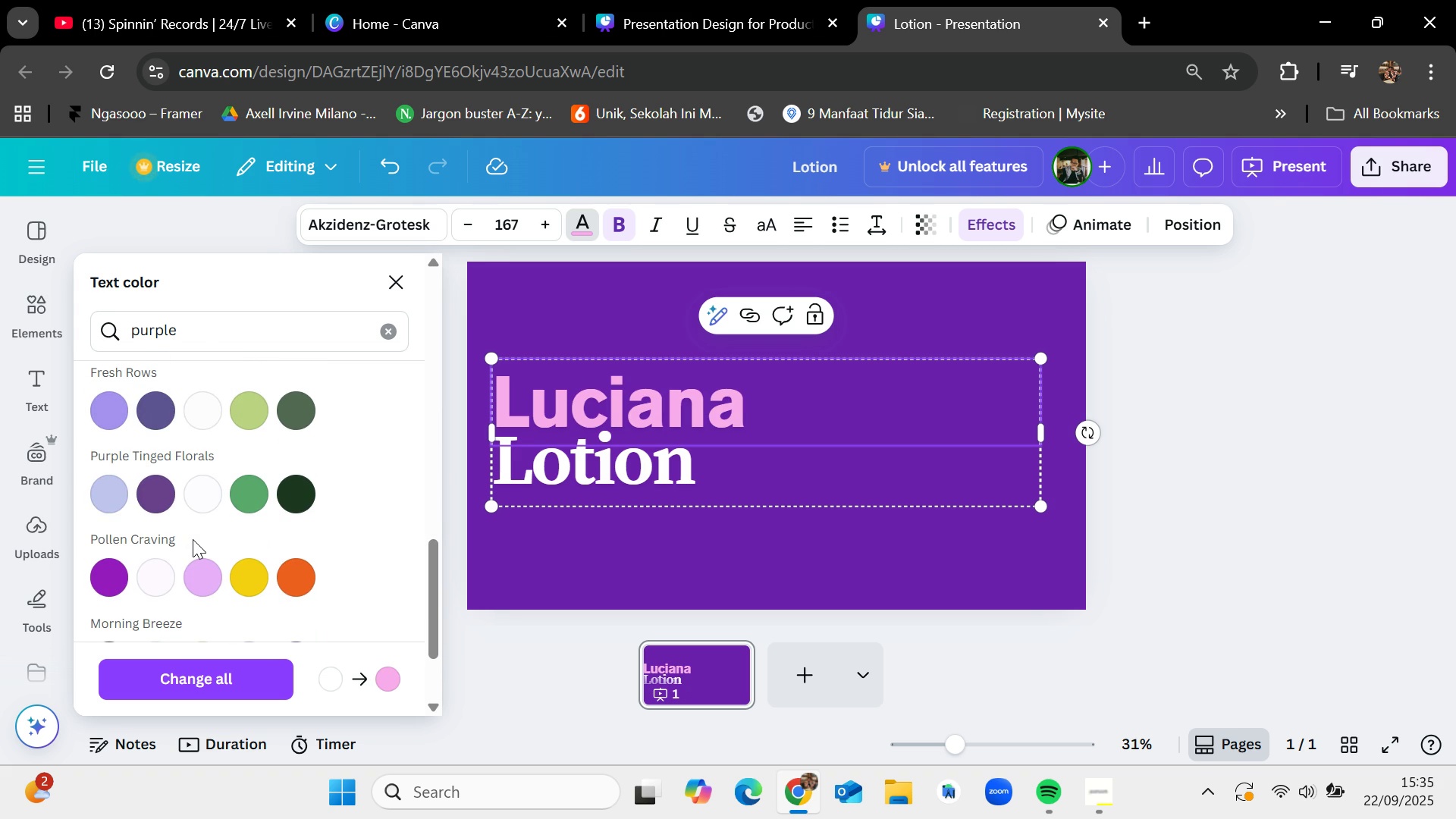 
scroll: coordinate [193, 539], scroll_direction: up, amount: 11.0
 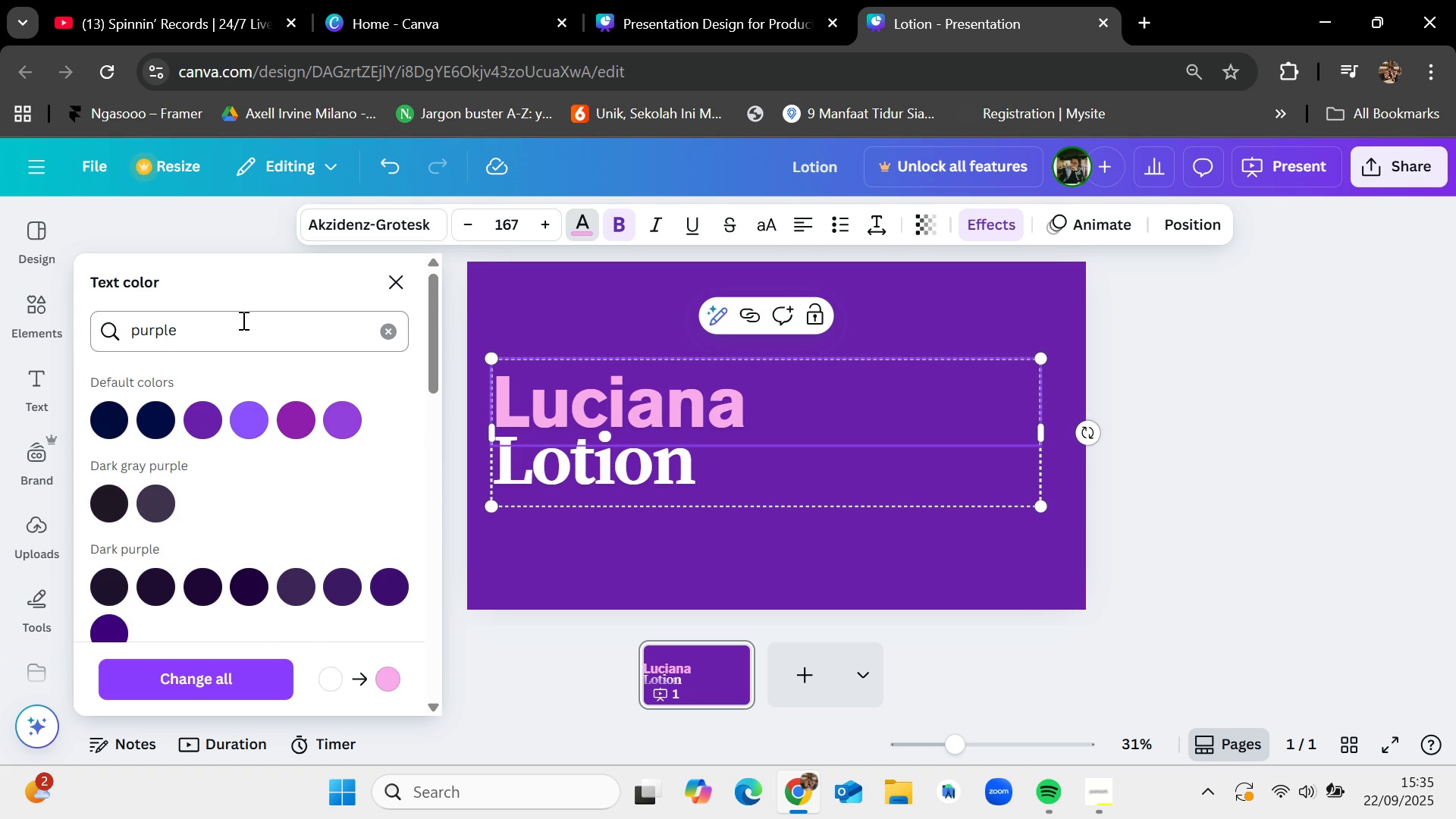 
left_click([242, 324])
 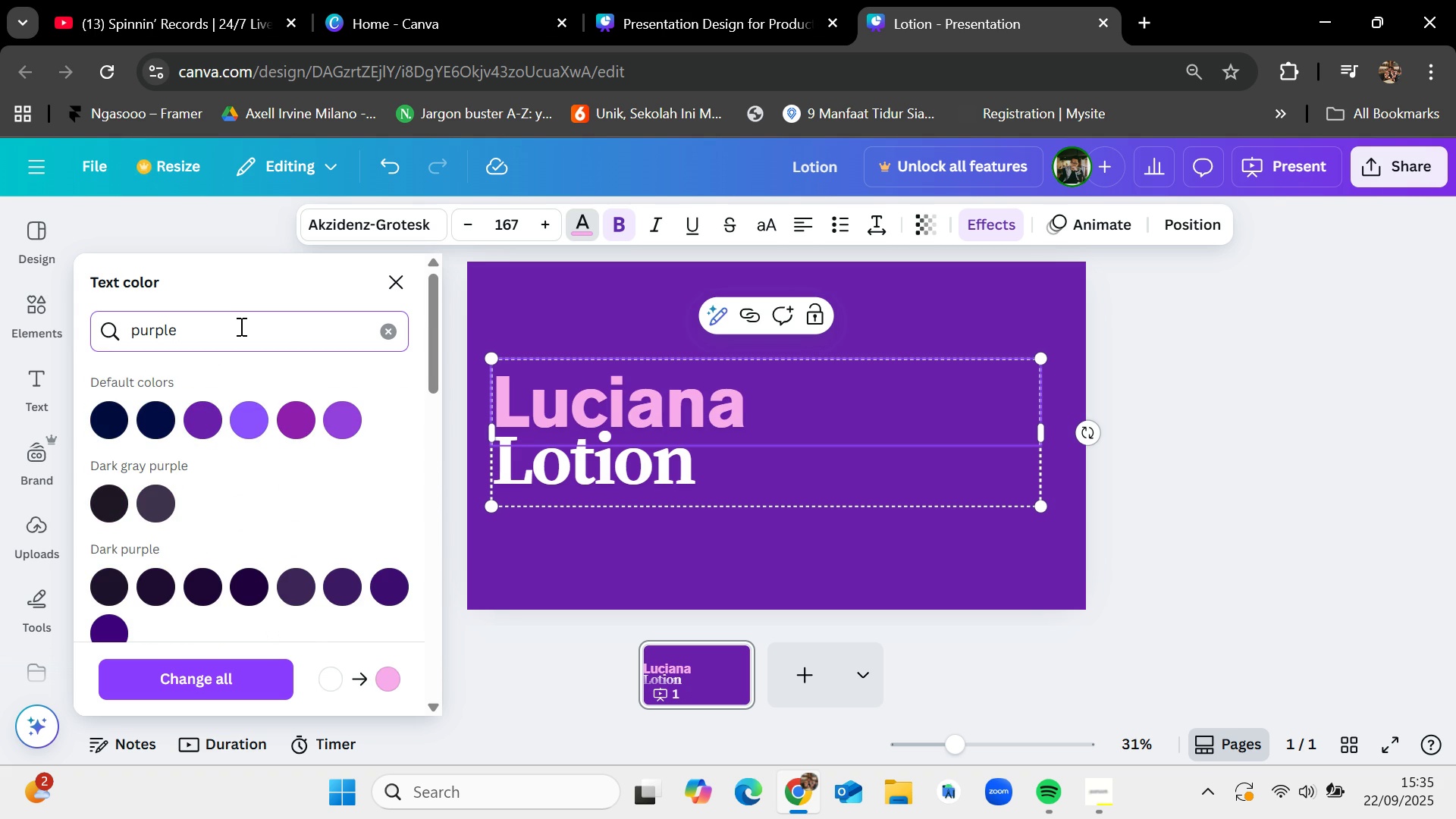 
key(Backspace)
key(Backspace)
key(Backspace)
key(Backspace)
key(Backspace)
type(ink)
 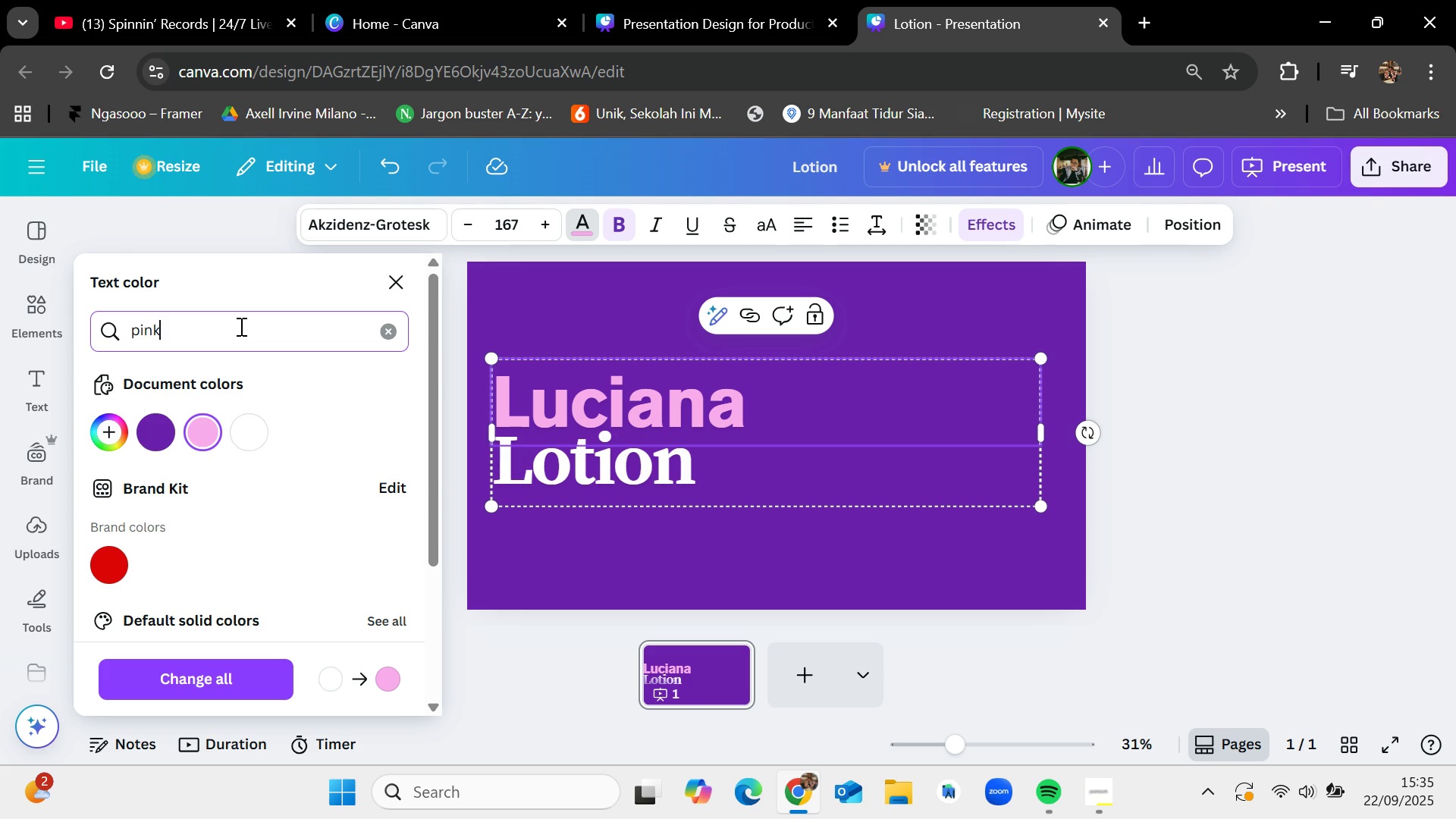 
key(Enter)
 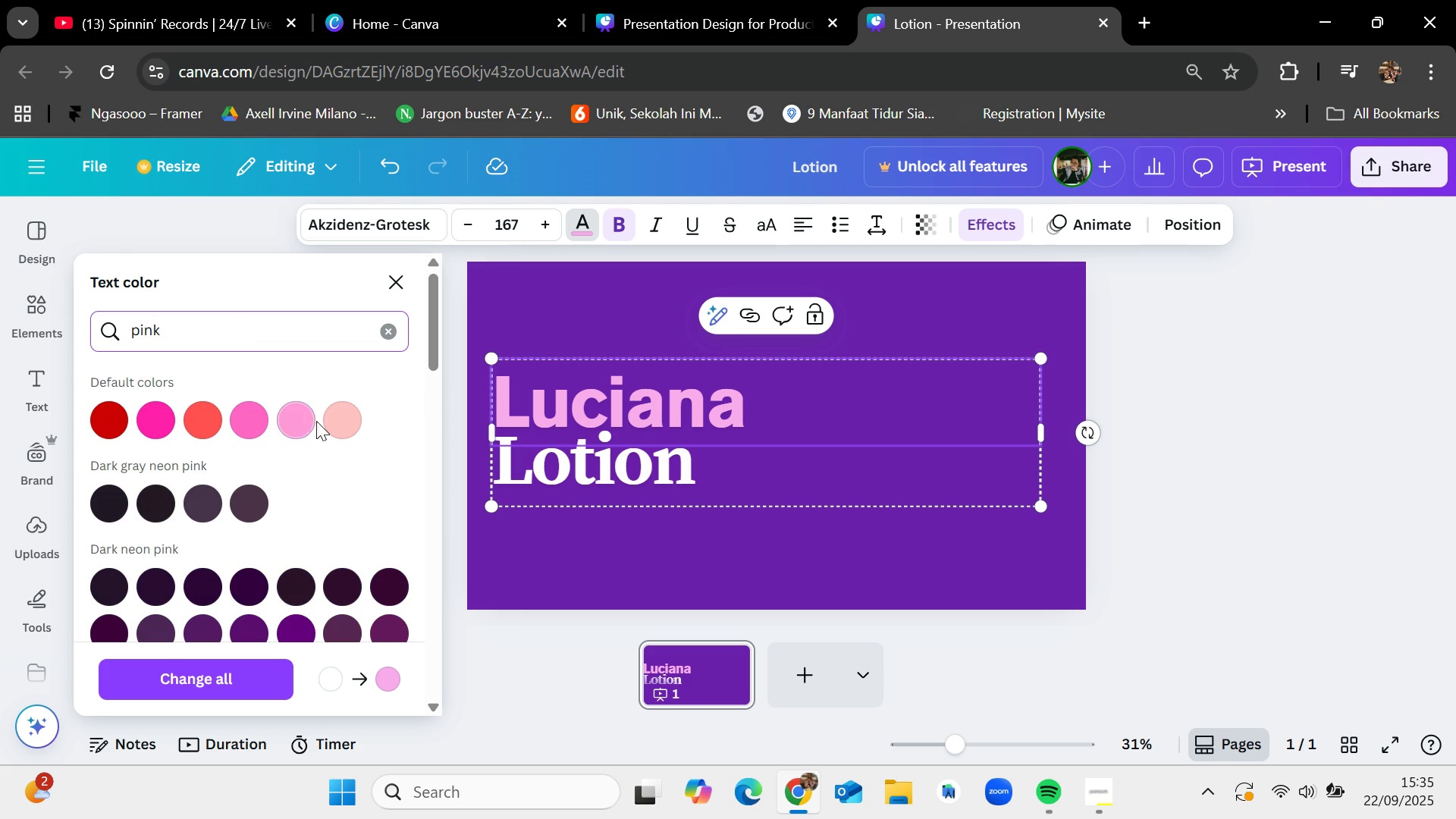 
left_click([300, 422])
 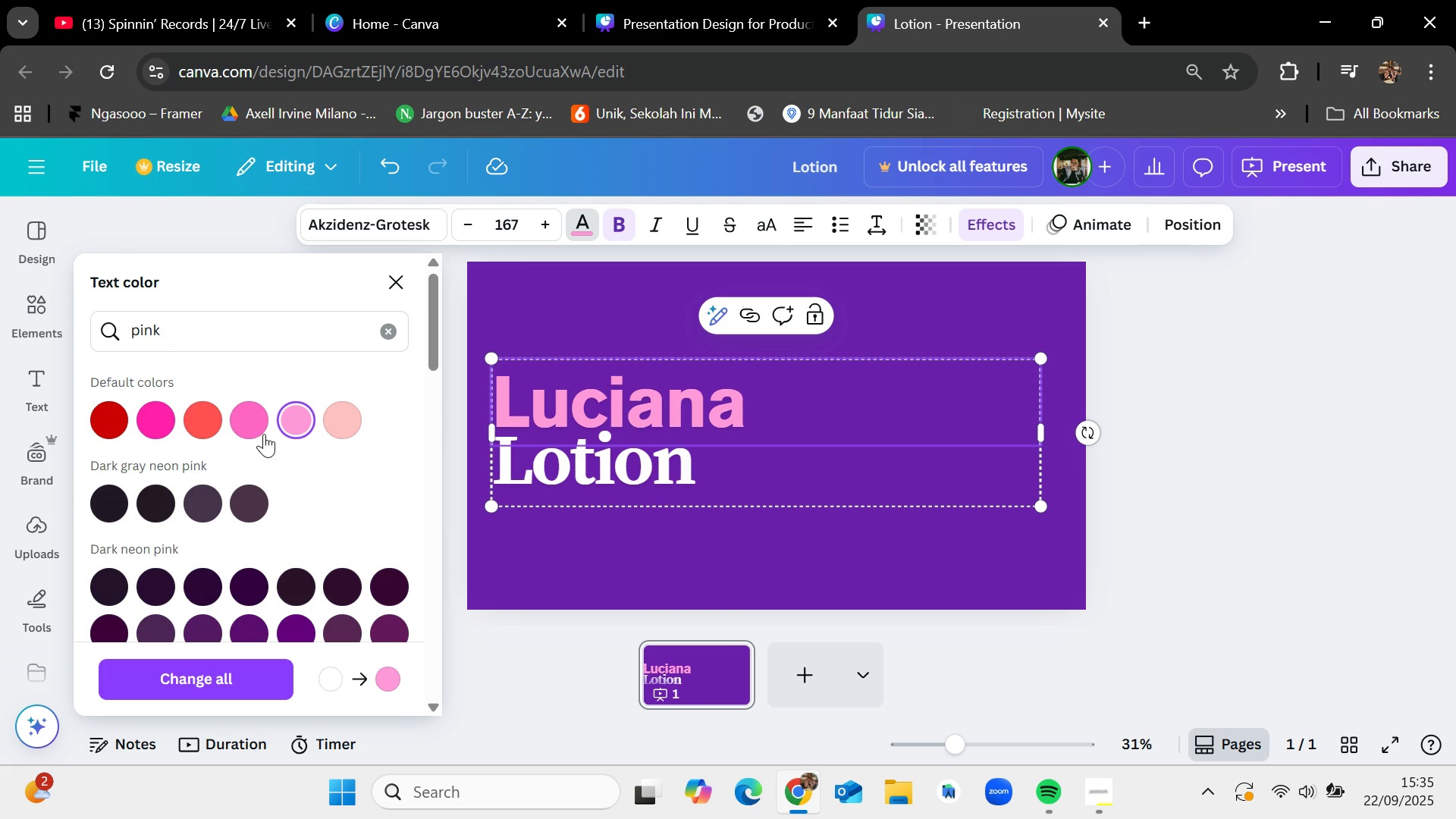 
left_click([255, 421])
 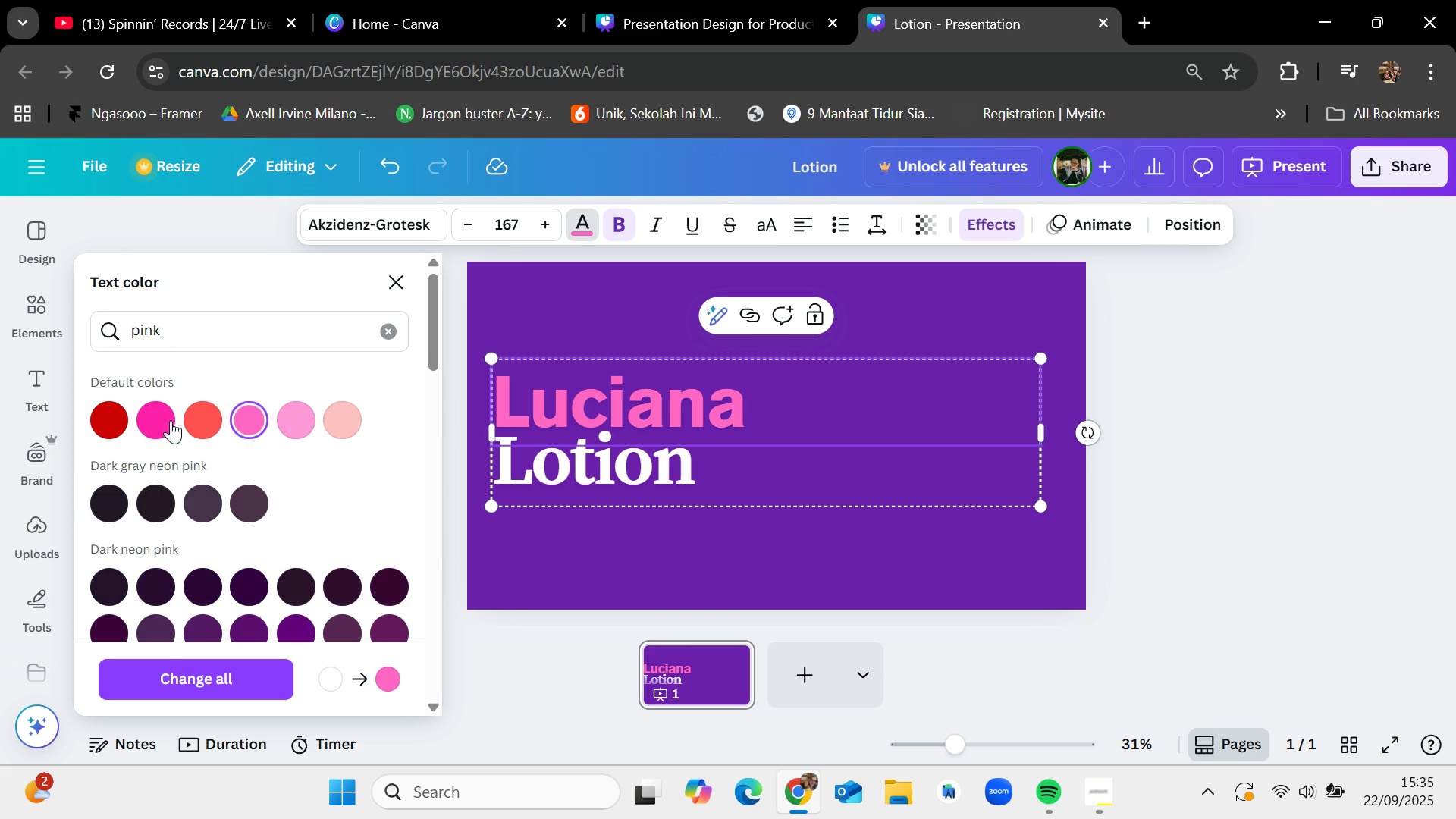 
left_click([153, 411])
 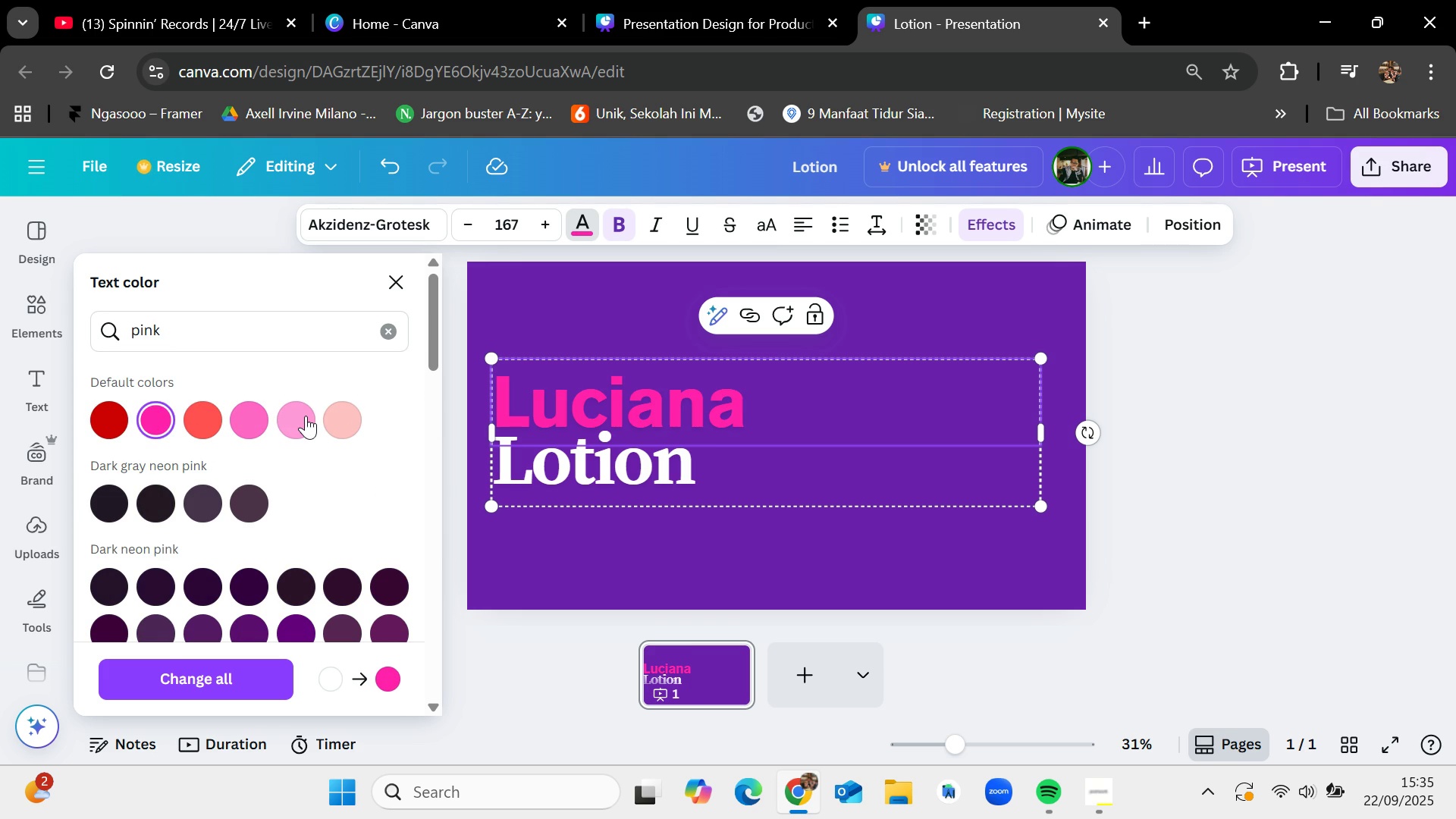 
left_click([297, 416])
 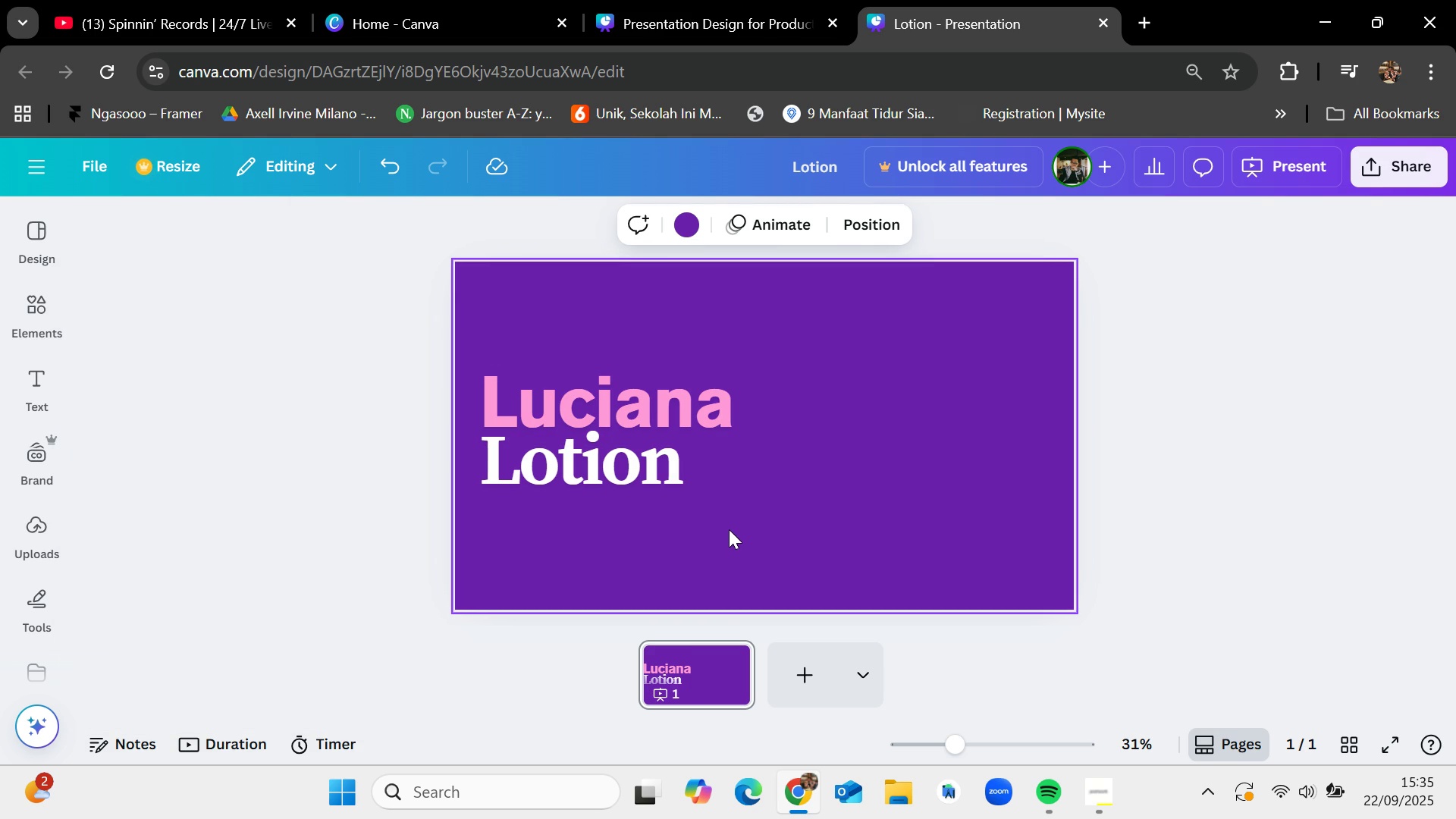 
left_click([742, 401])
 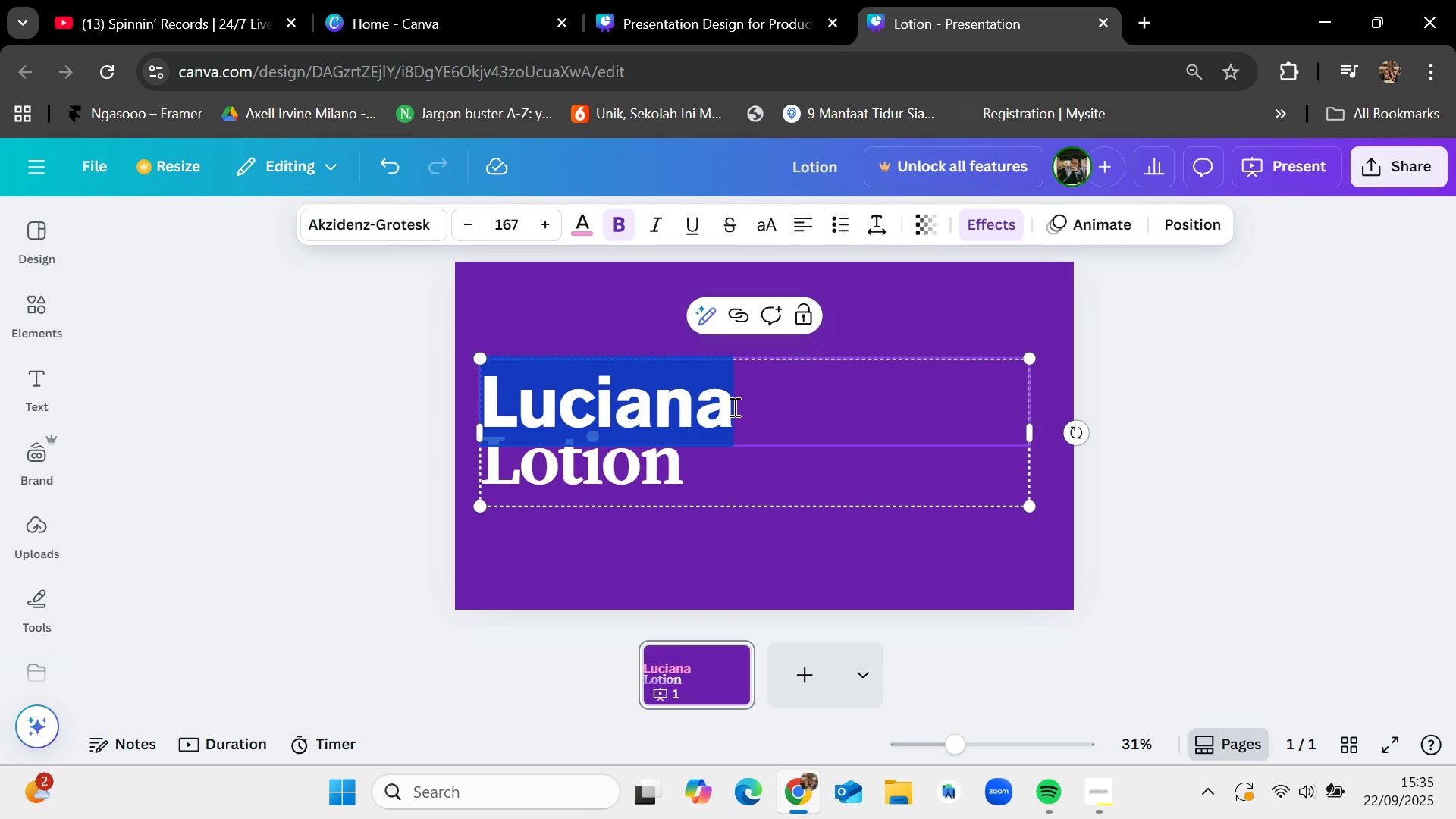 
key(Backspace)